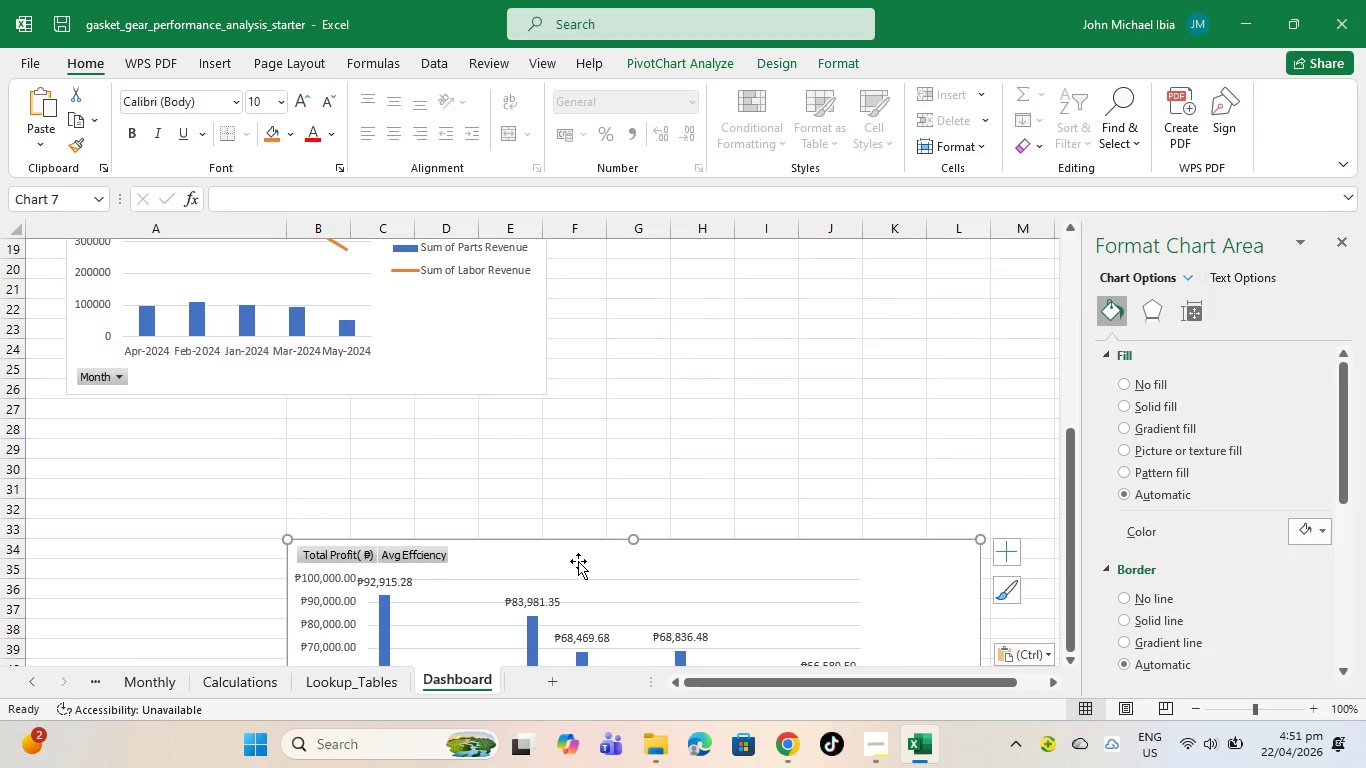 
left_click_drag(start_coordinate=[582, 558], to_coordinate=[356, 474])
 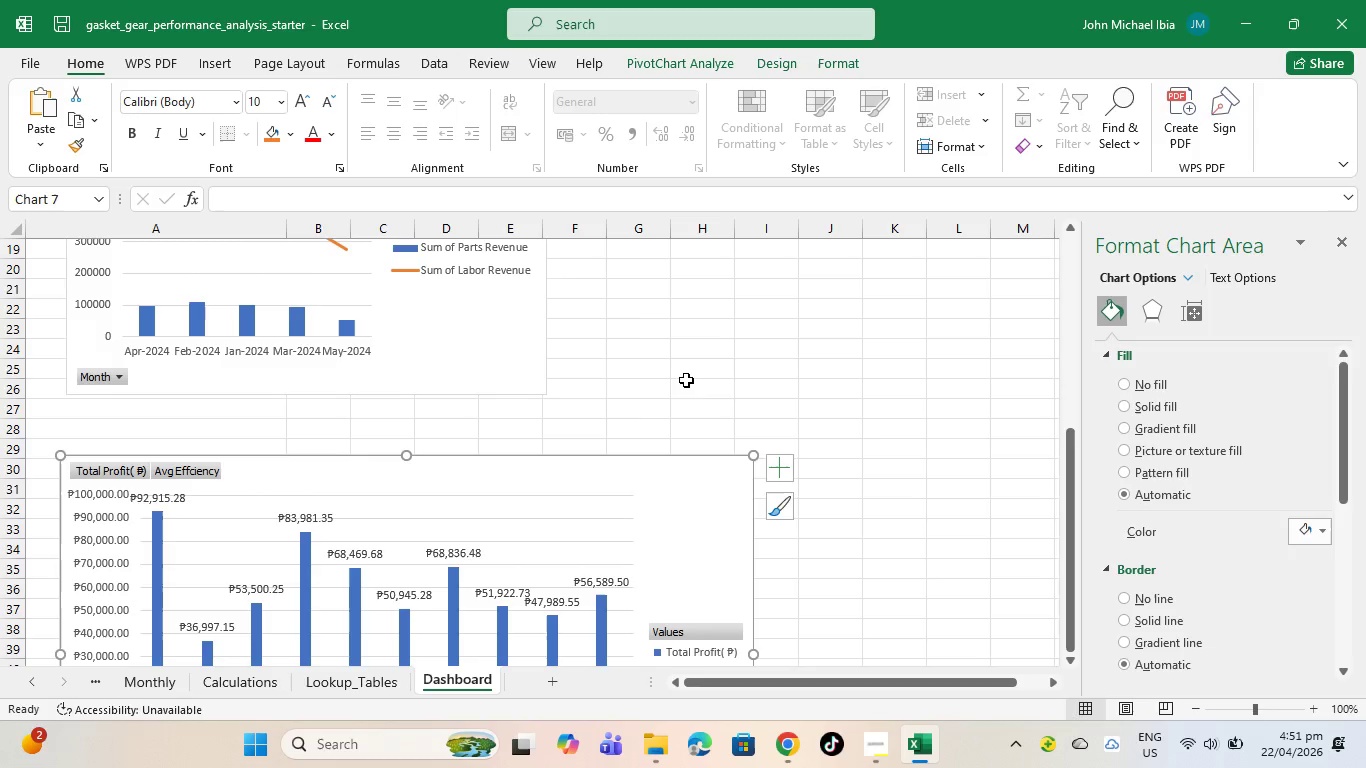 
left_click([689, 379])
 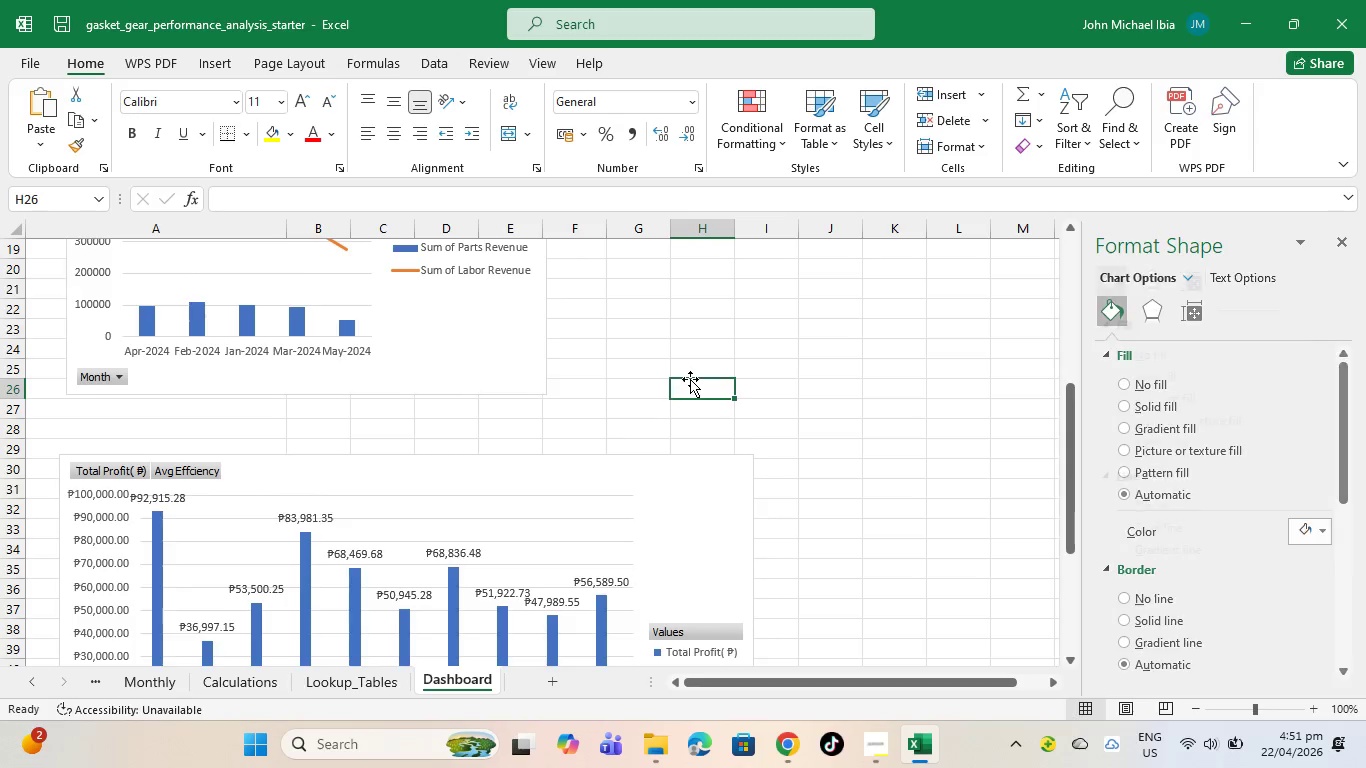 
scroll: coordinate [668, 409], scroll_direction: up, amount: 6.0
 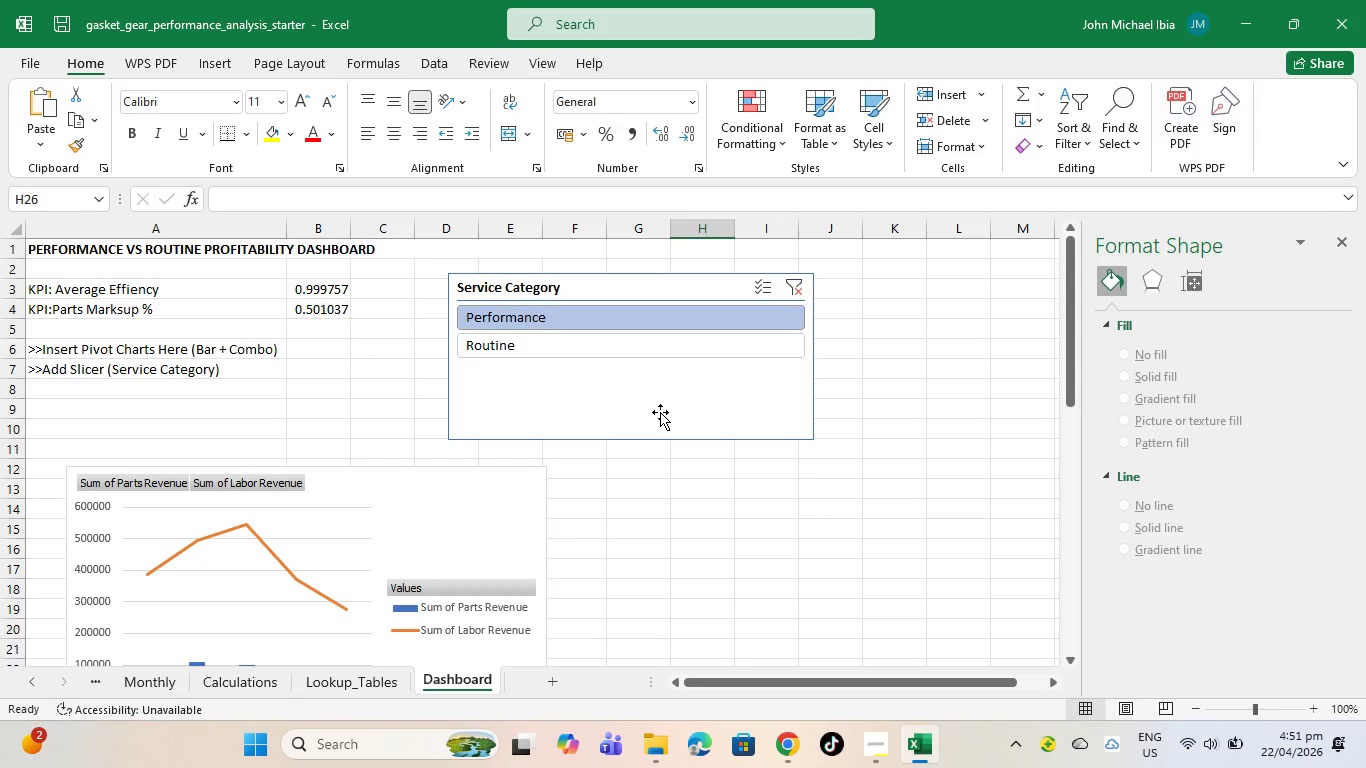 
wait(12.1)
 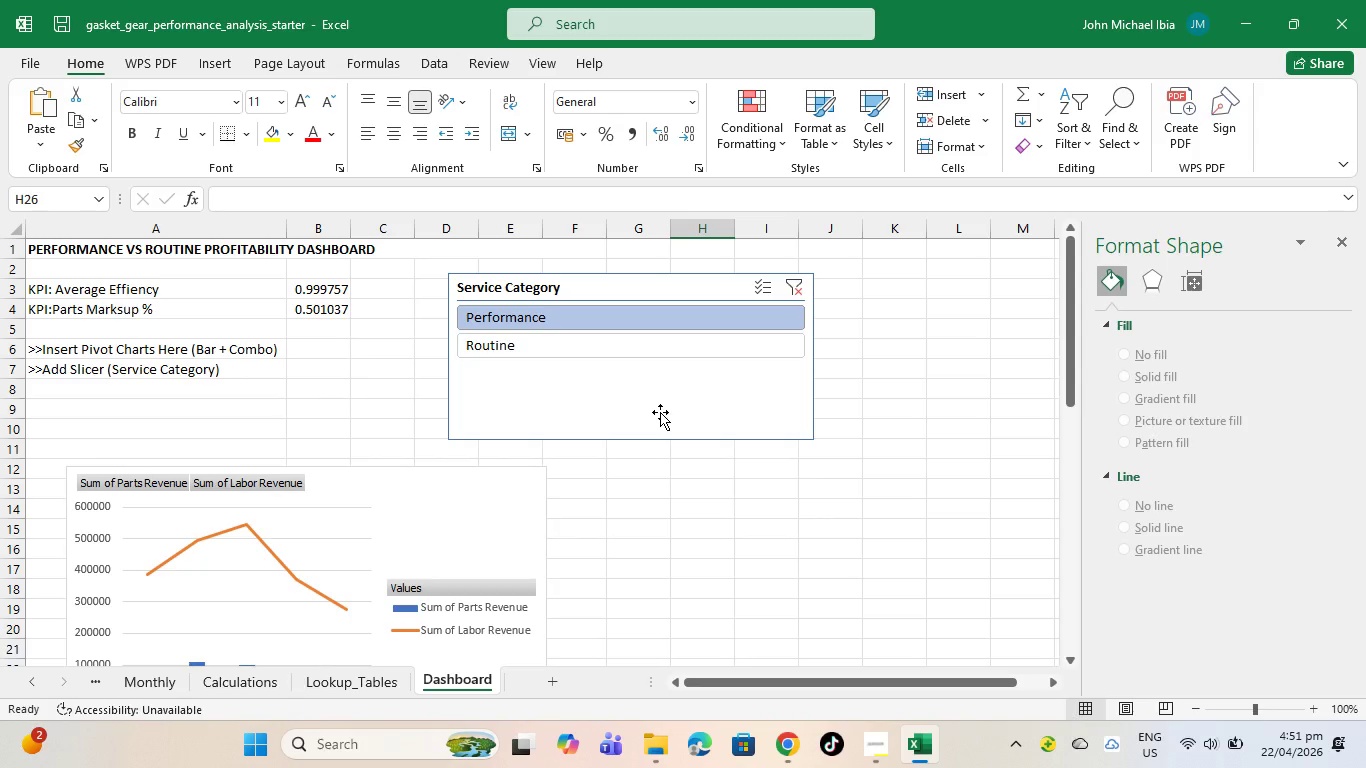 
left_click([632, 367])
 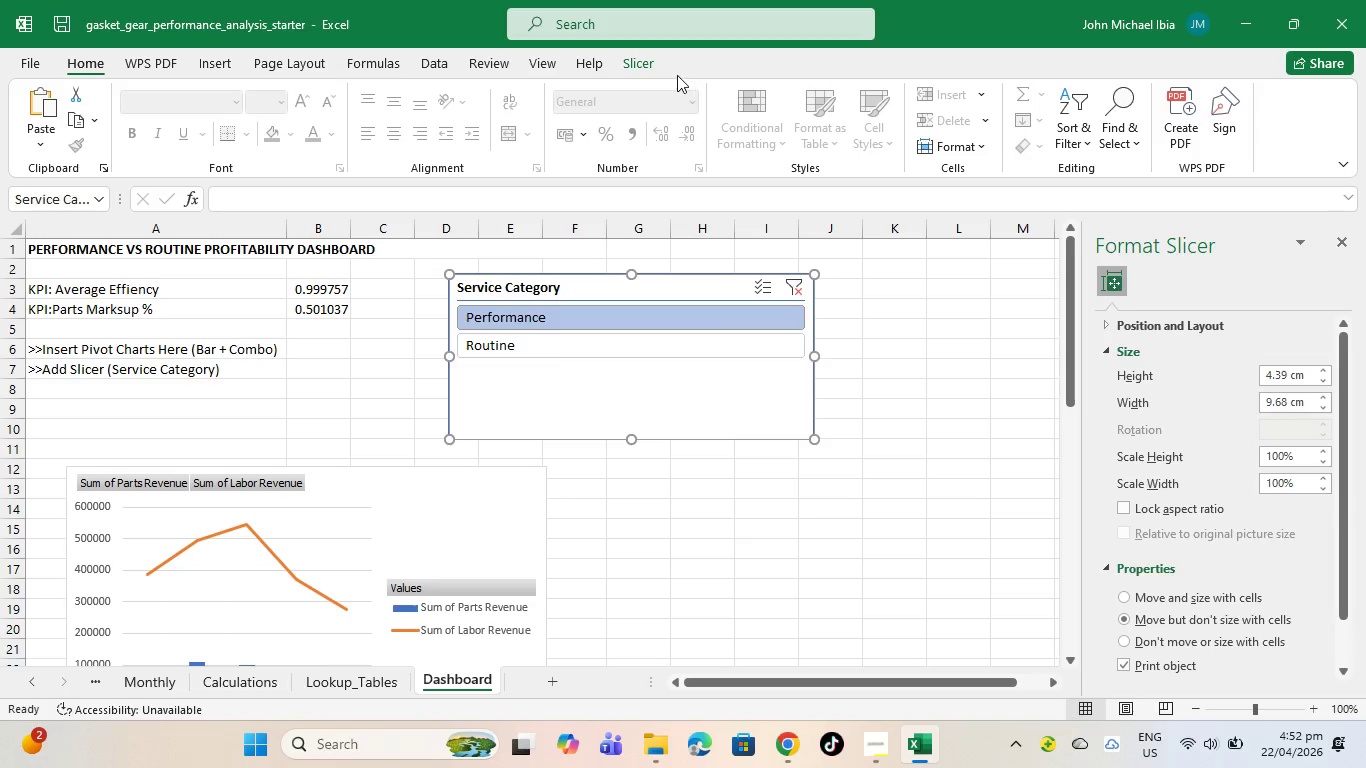 
left_click([649, 66])
 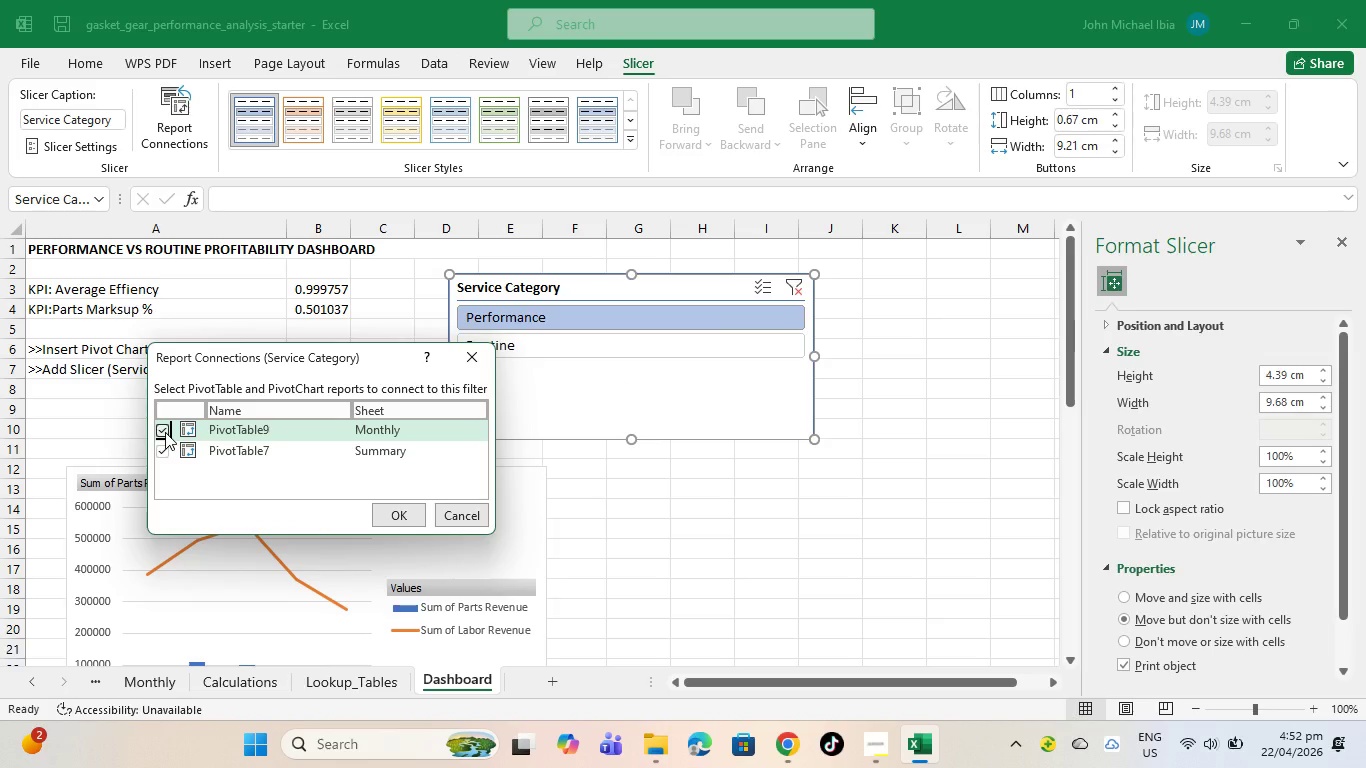 
wait(6.94)
 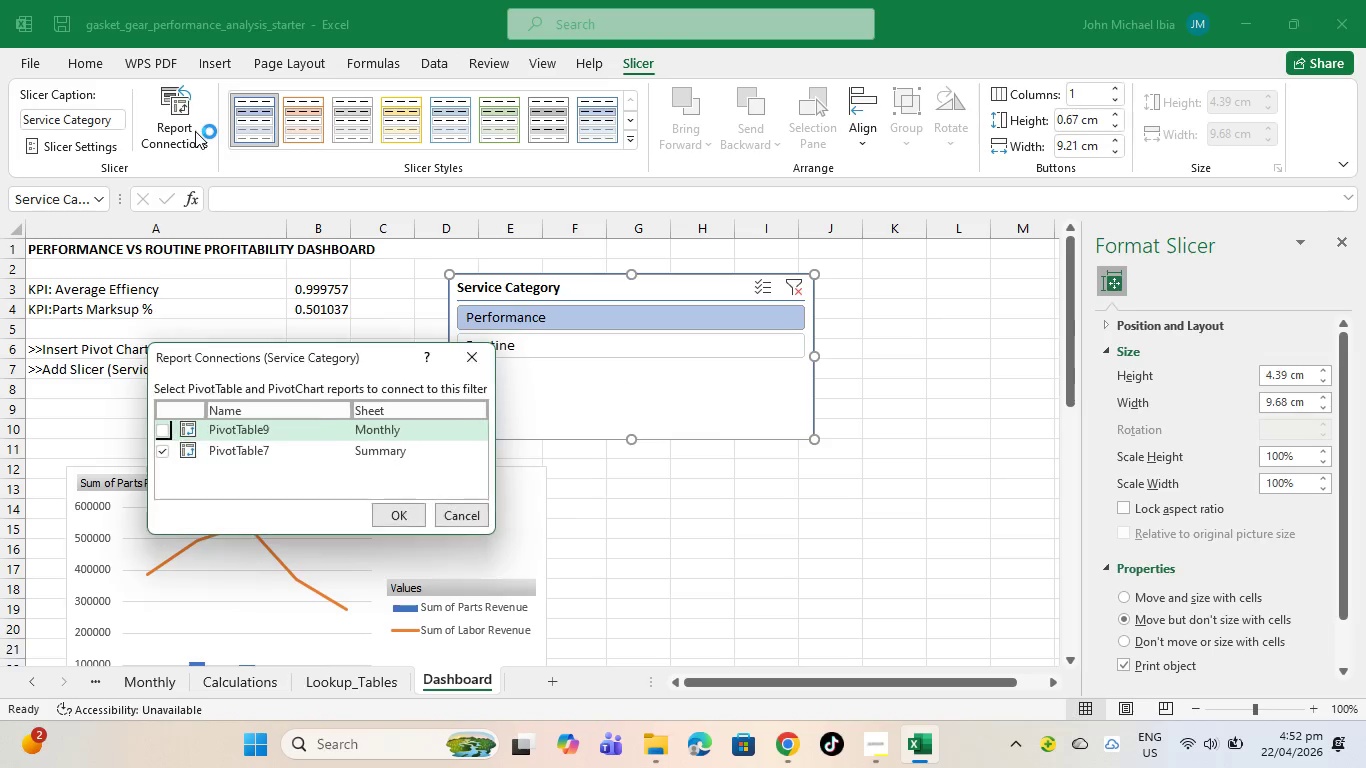 
left_click([401, 511])
 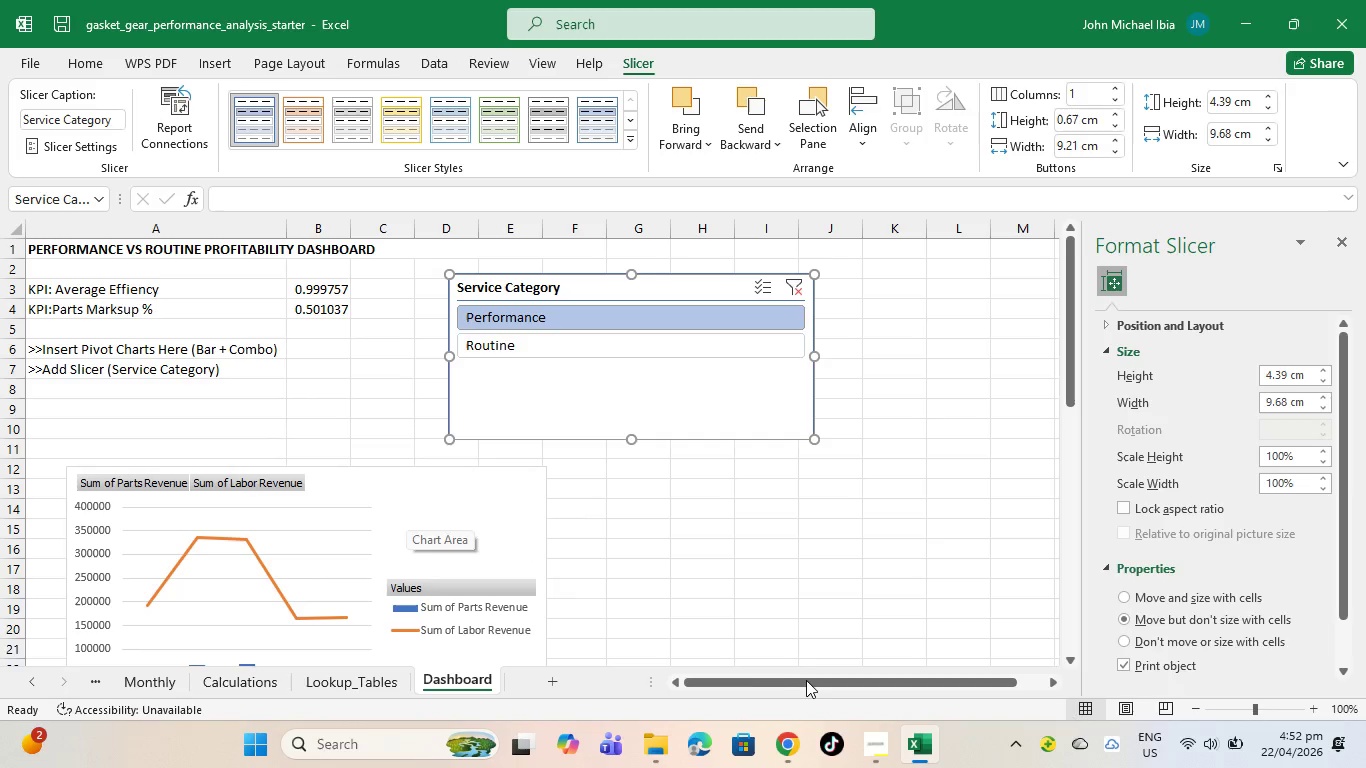 
scroll: coordinate [764, 592], scroll_direction: down, amount: 10.0
 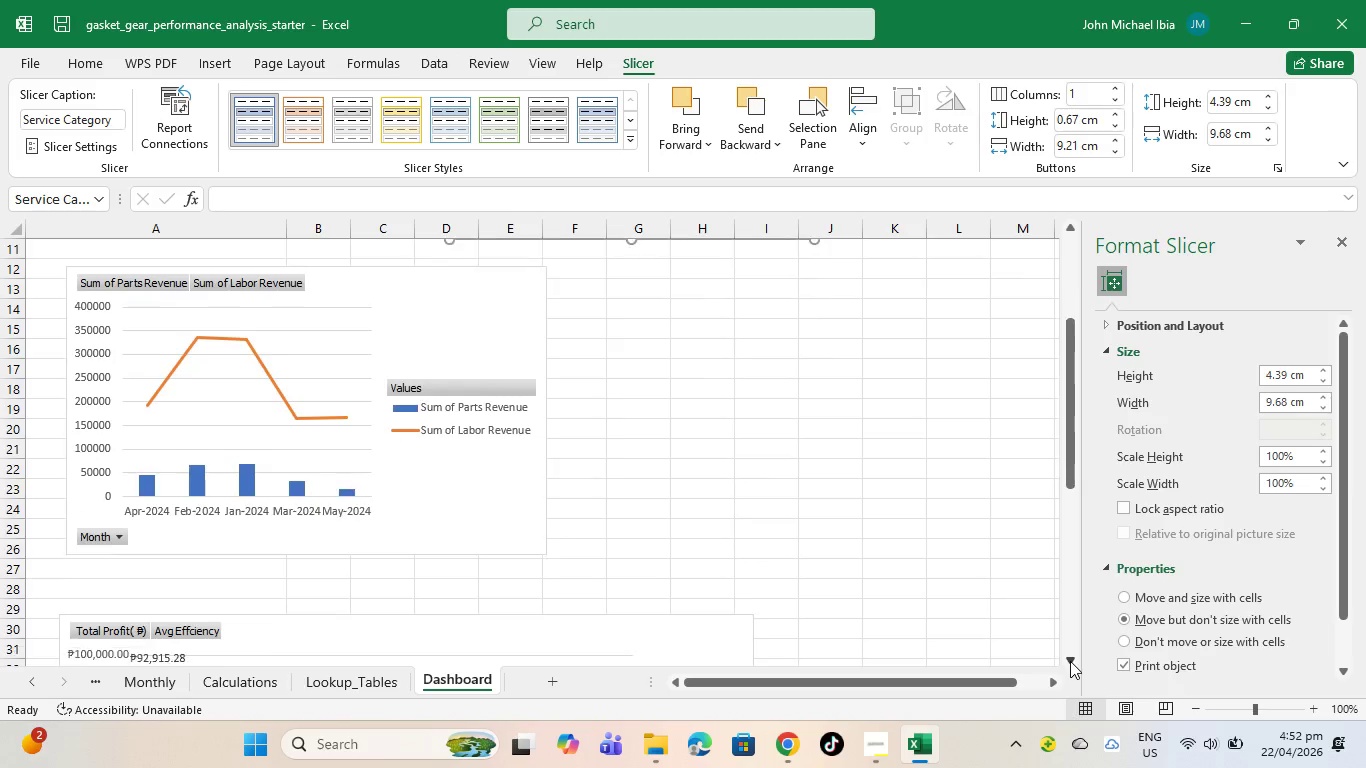 
left_click([1070, 661])
 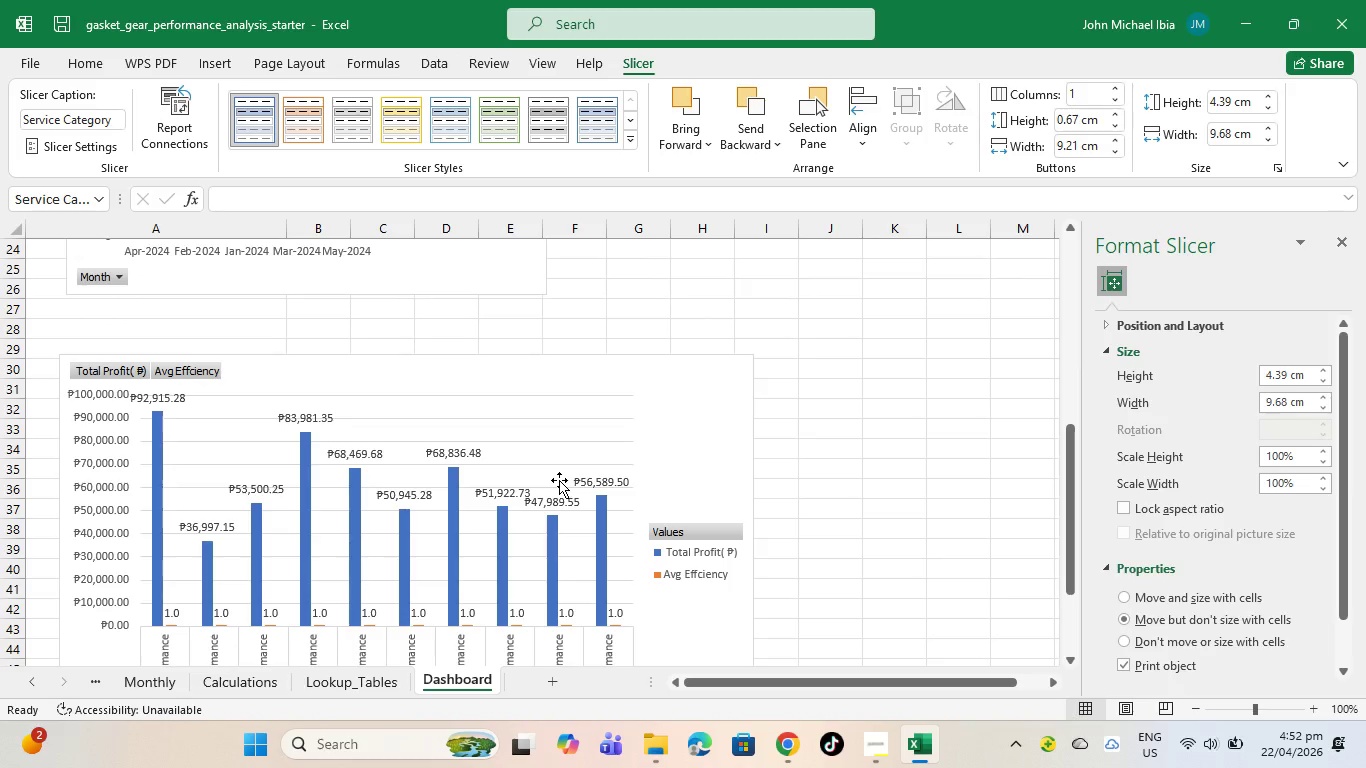 
scroll: coordinate [515, 568], scroll_direction: down, amount: 3.0
 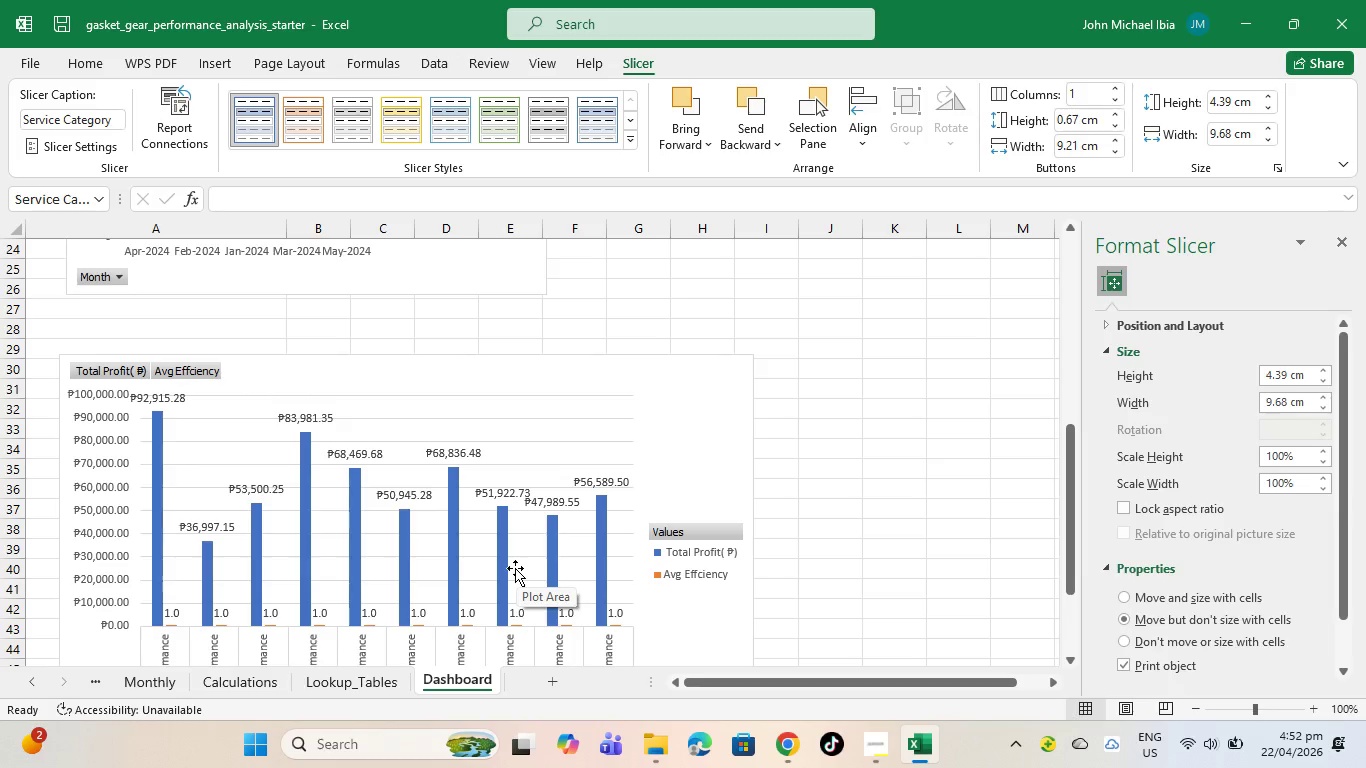 
scroll: coordinate [515, 568], scroll_direction: up, amount: 4.0
 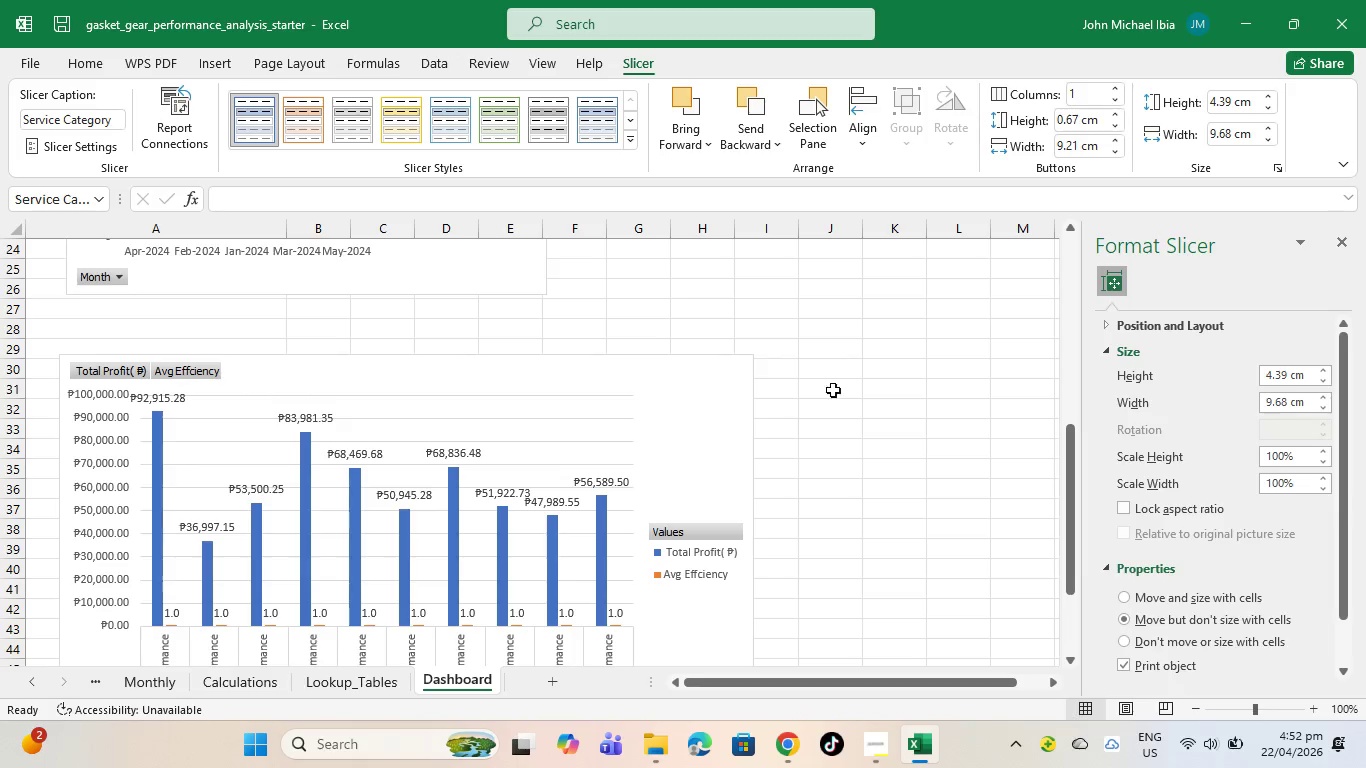 
left_click([843, 417])
 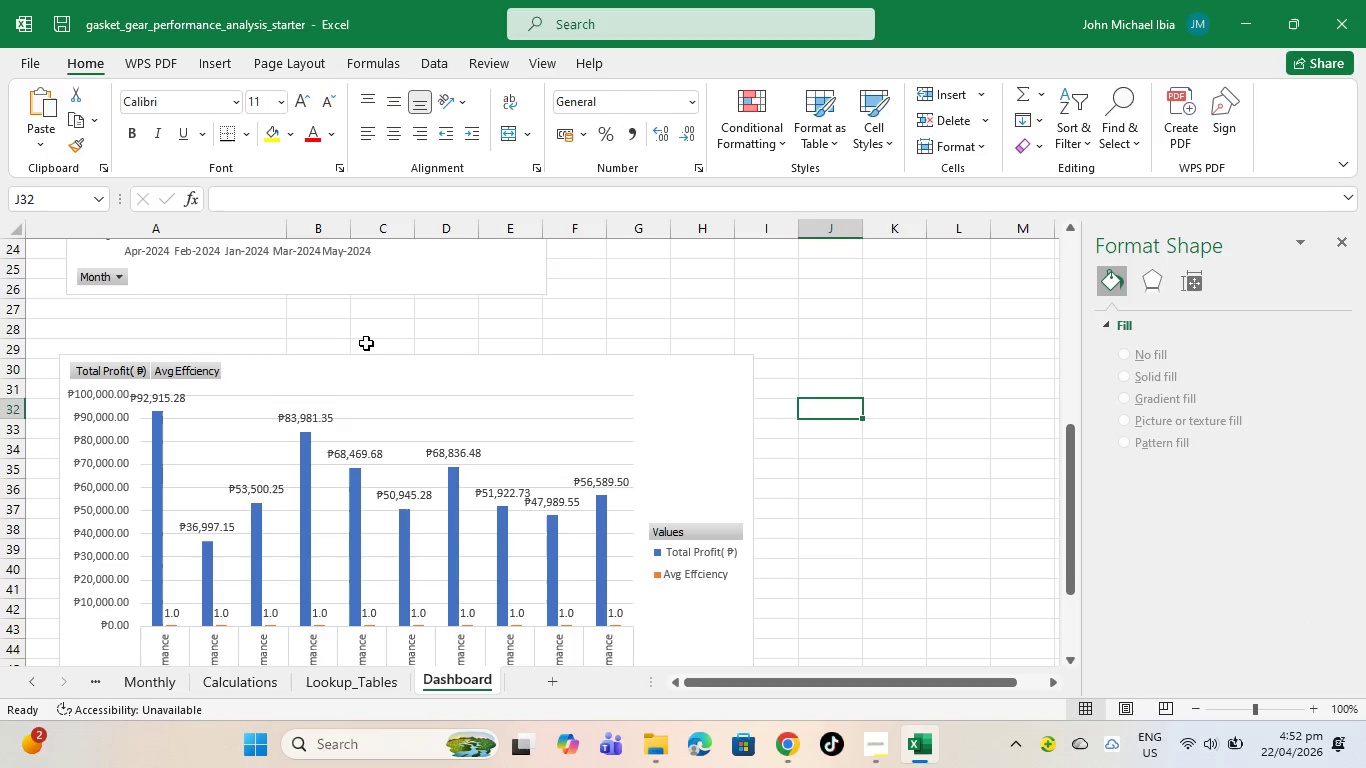 
scroll: coordinate [387, 358], scroll_direction: up, amount: 4.0
 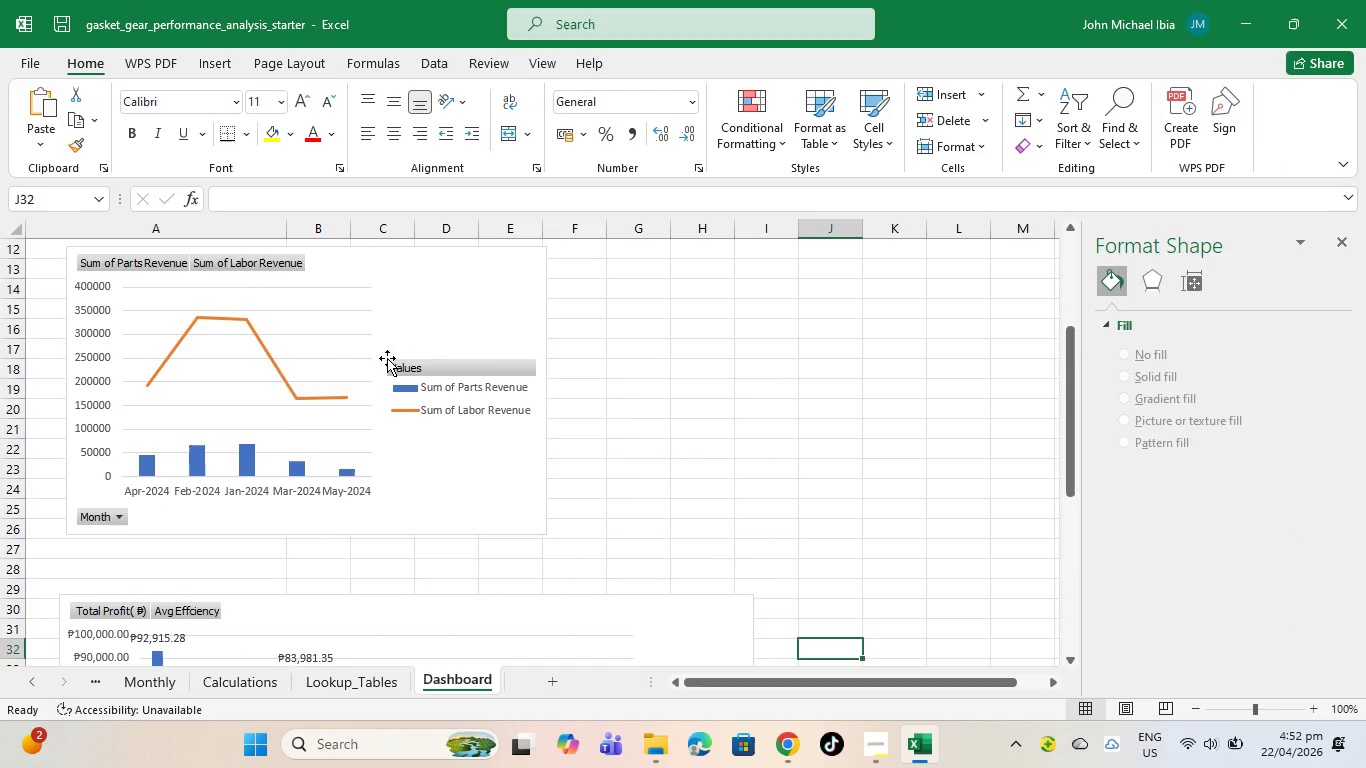 
scroll: coordinate [388, 363], scroll_direction: down, amount: 3.0
 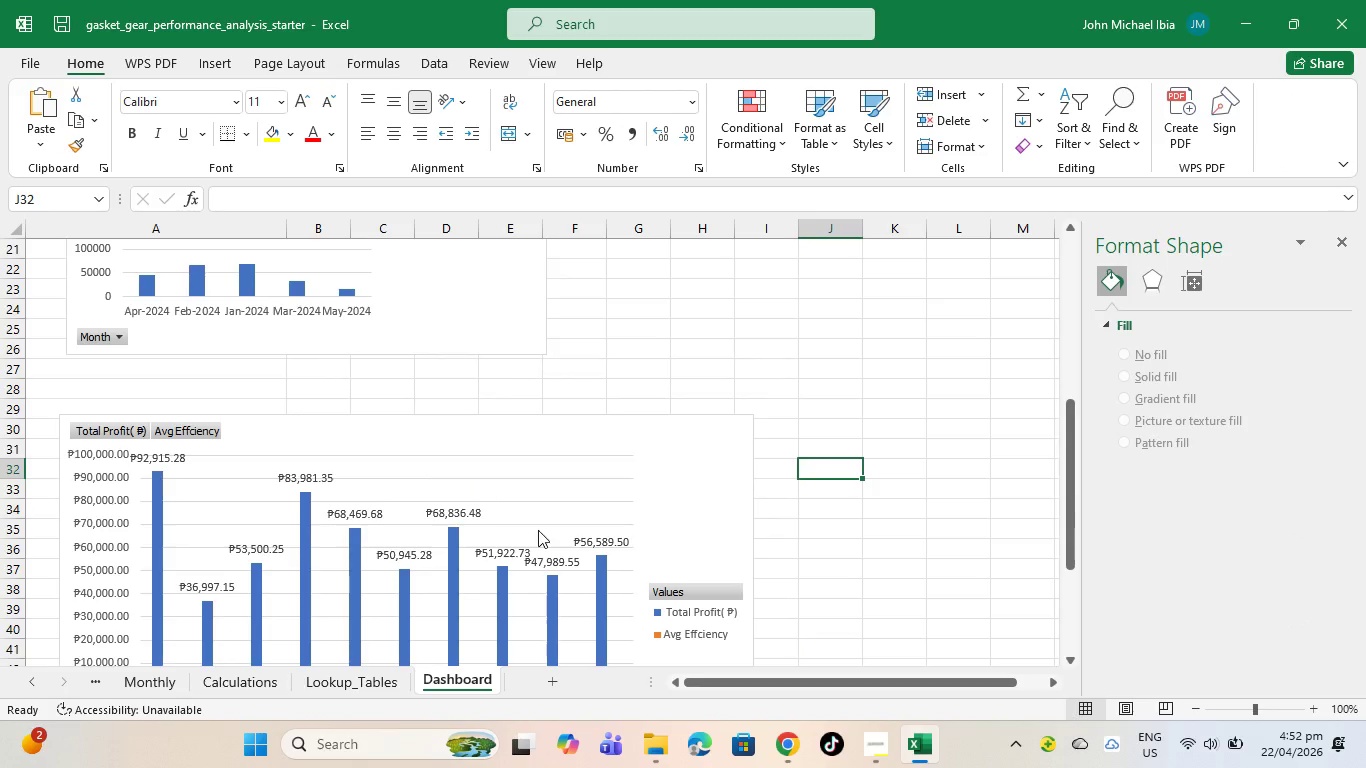 
left_click([539, 531])
 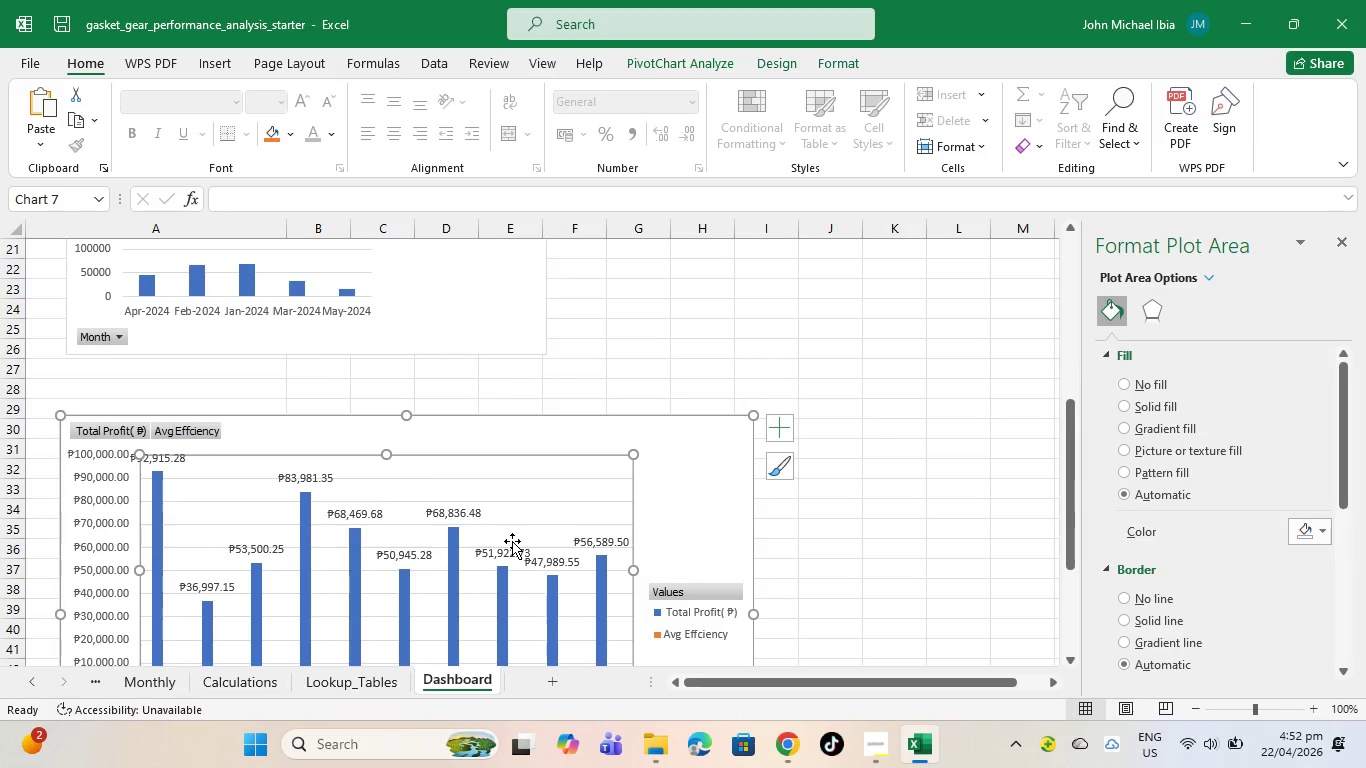 
wait(13.48)
 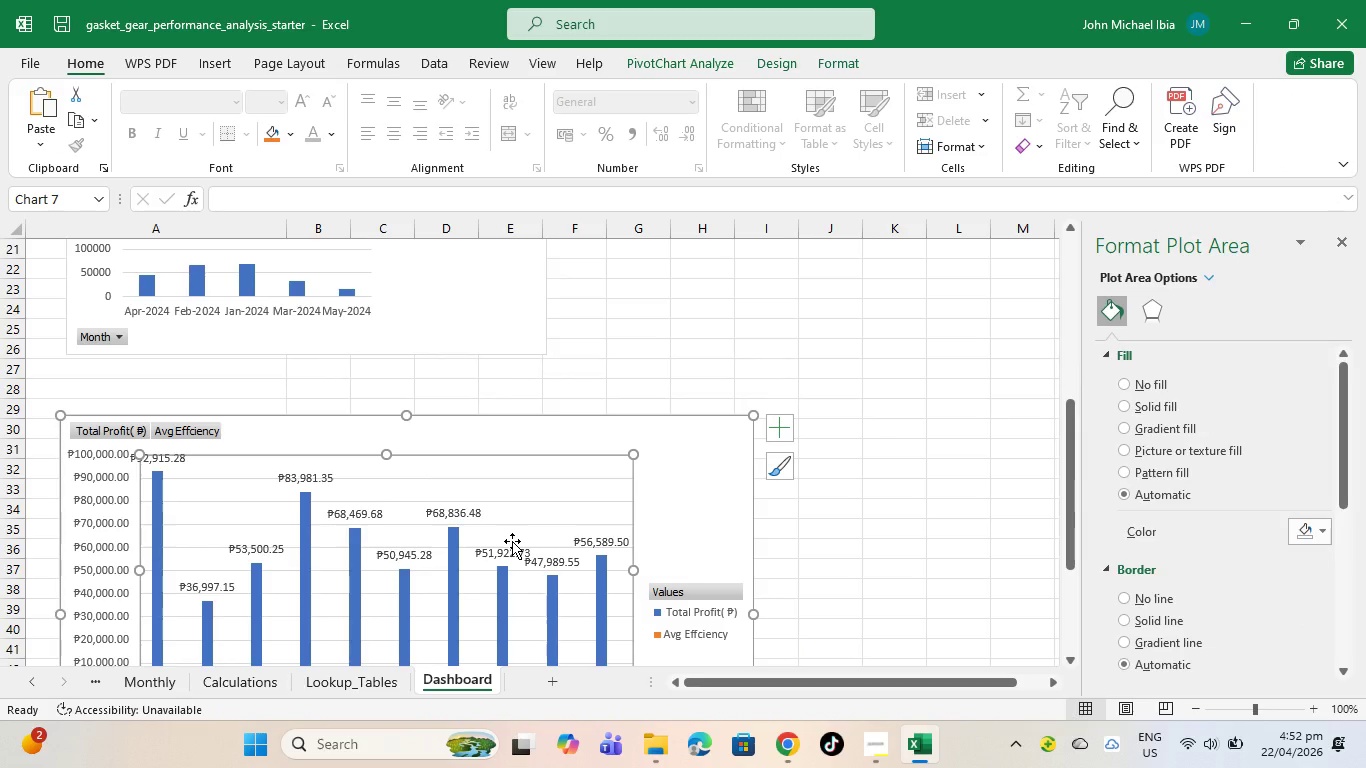 
left_click([780, 438])
 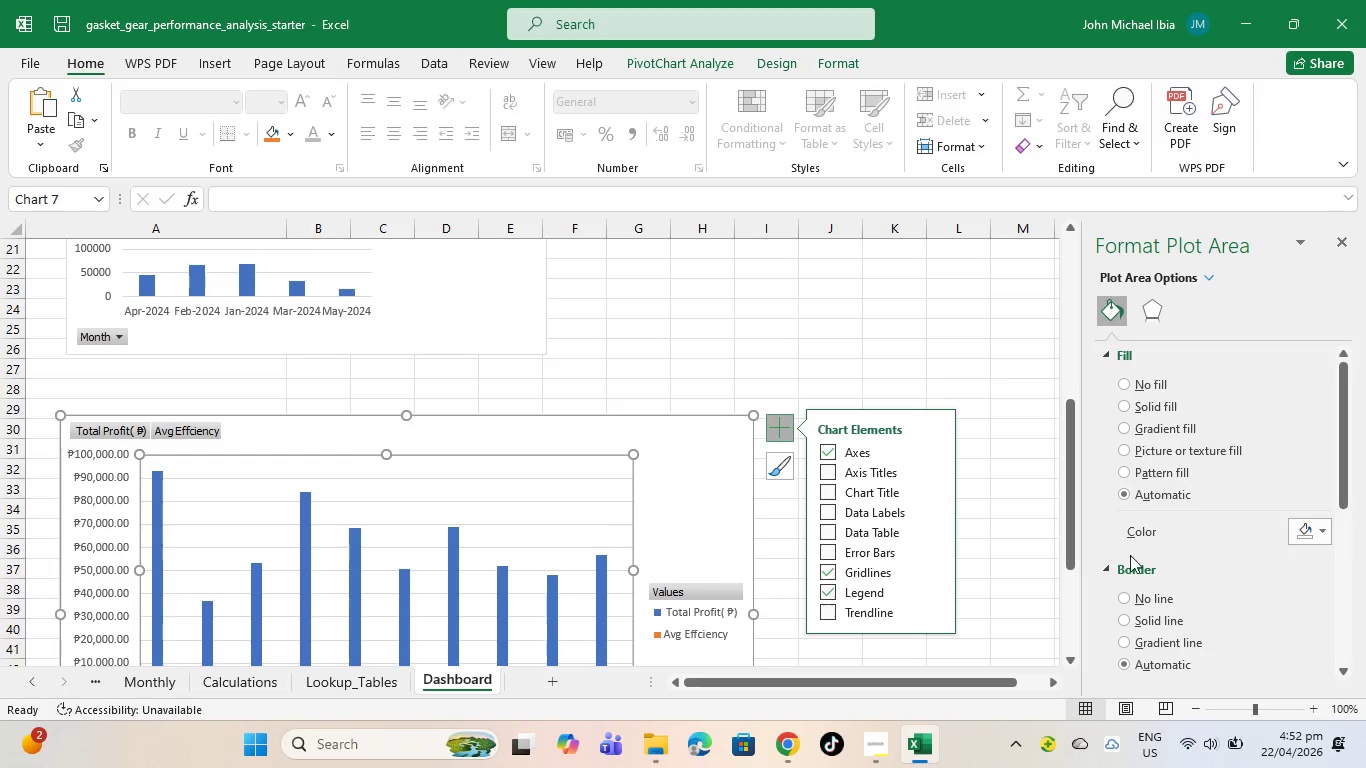 
scroll: coordinate [1286, 654], scroll_direction: down, amount: 2.0
 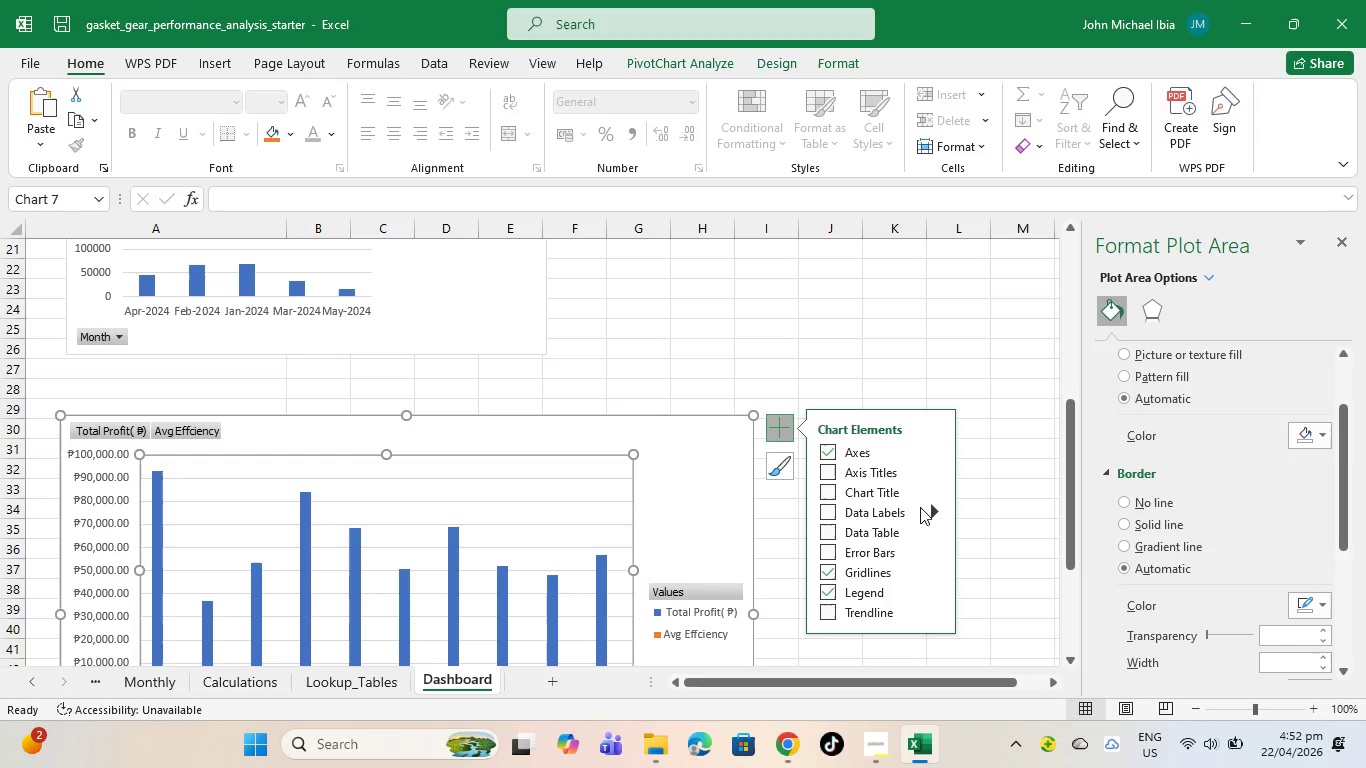 
left_click([933, 506])
 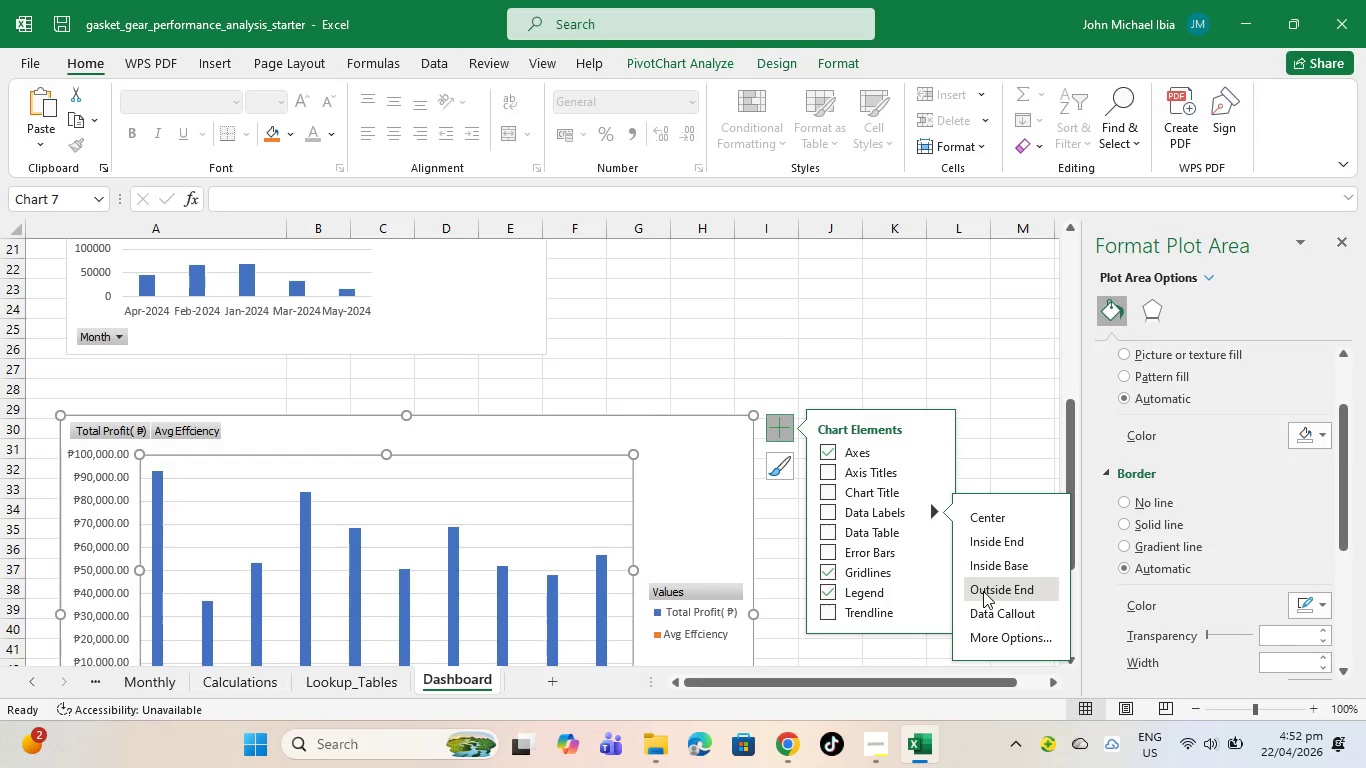 
left_click([983, 591])
 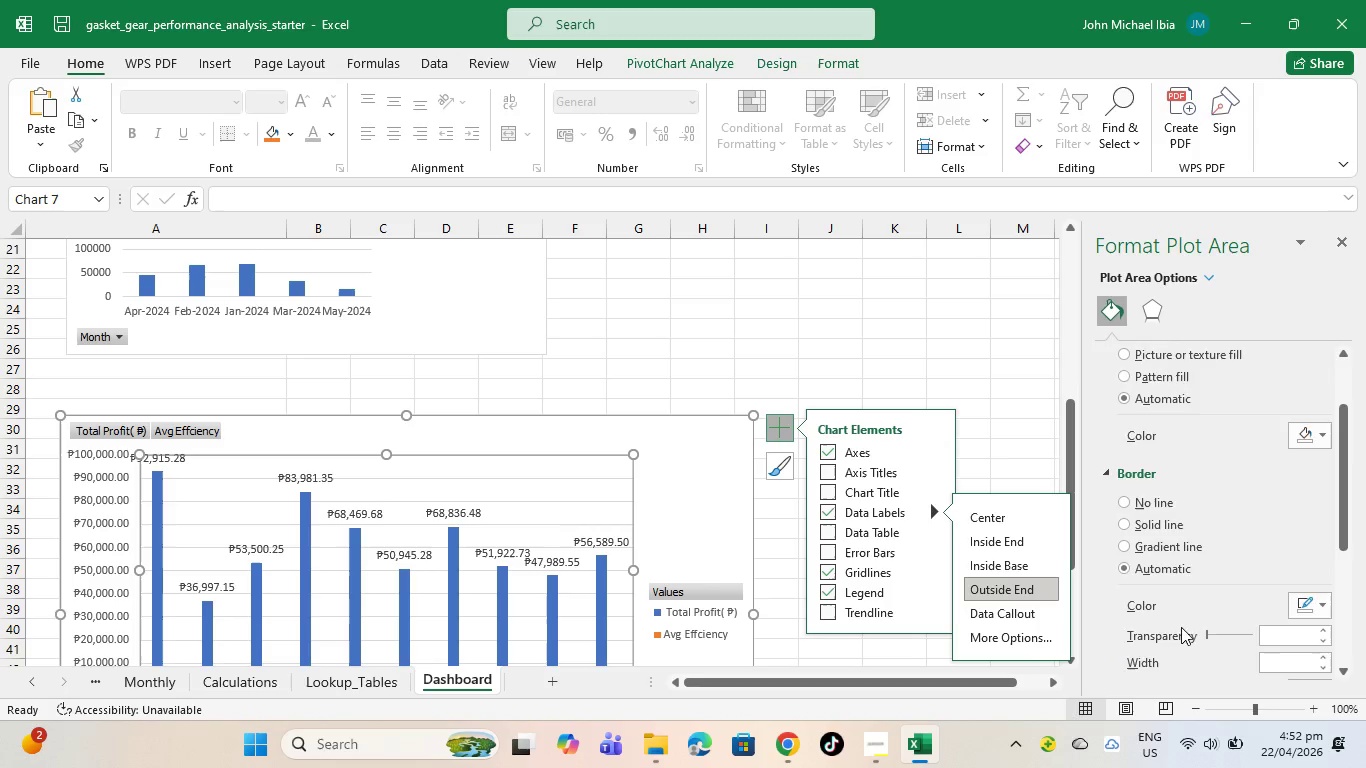 
scroll: coordinate [1182, 638], scroll_direction: down, amount: 6.0
 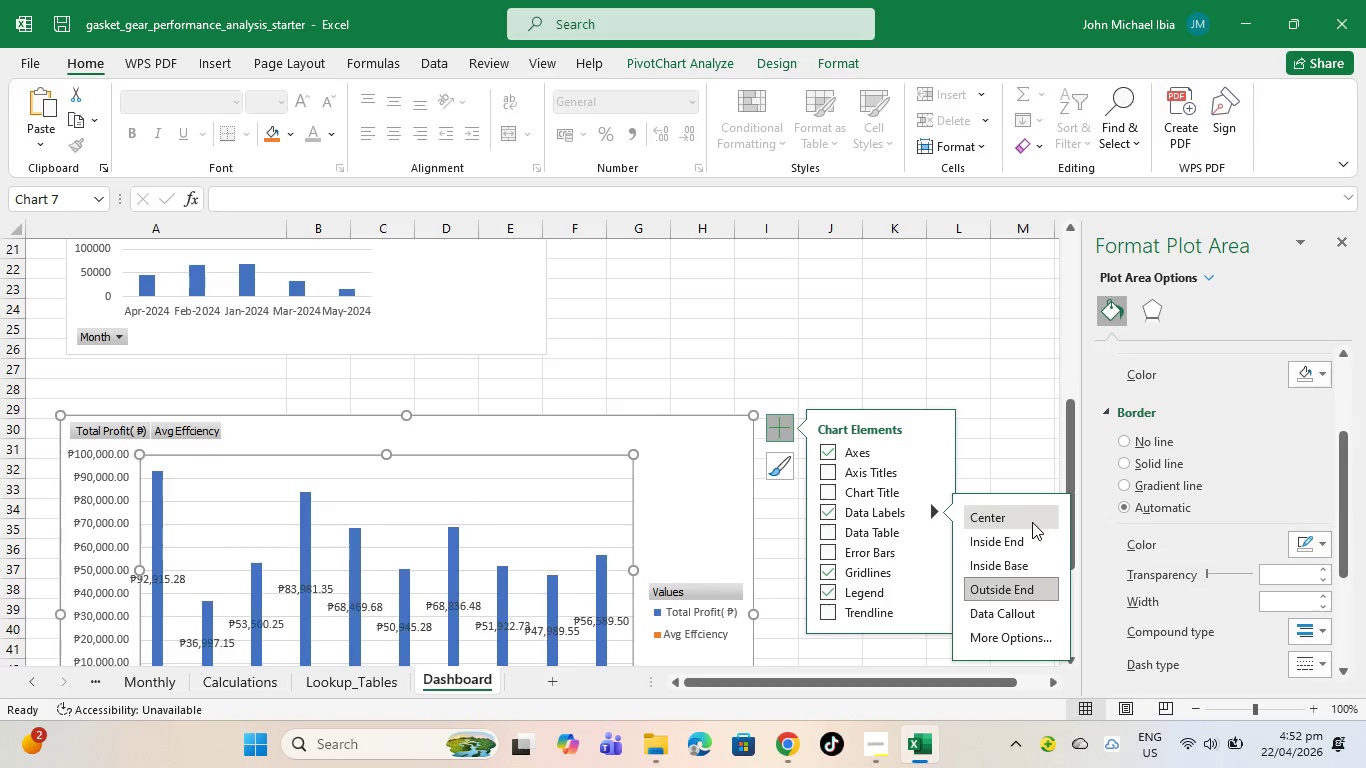 
left_click([1013, 585])
 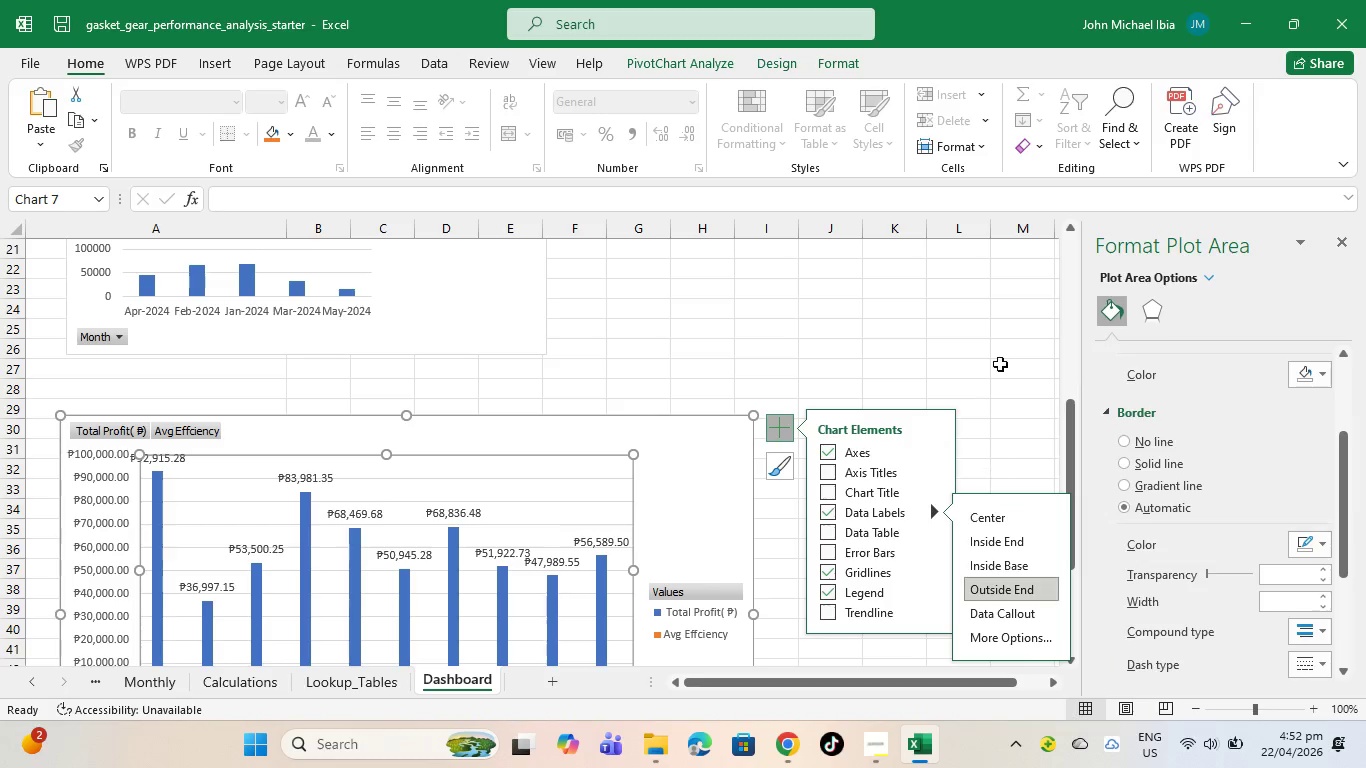 
left_click([1002, 362])
 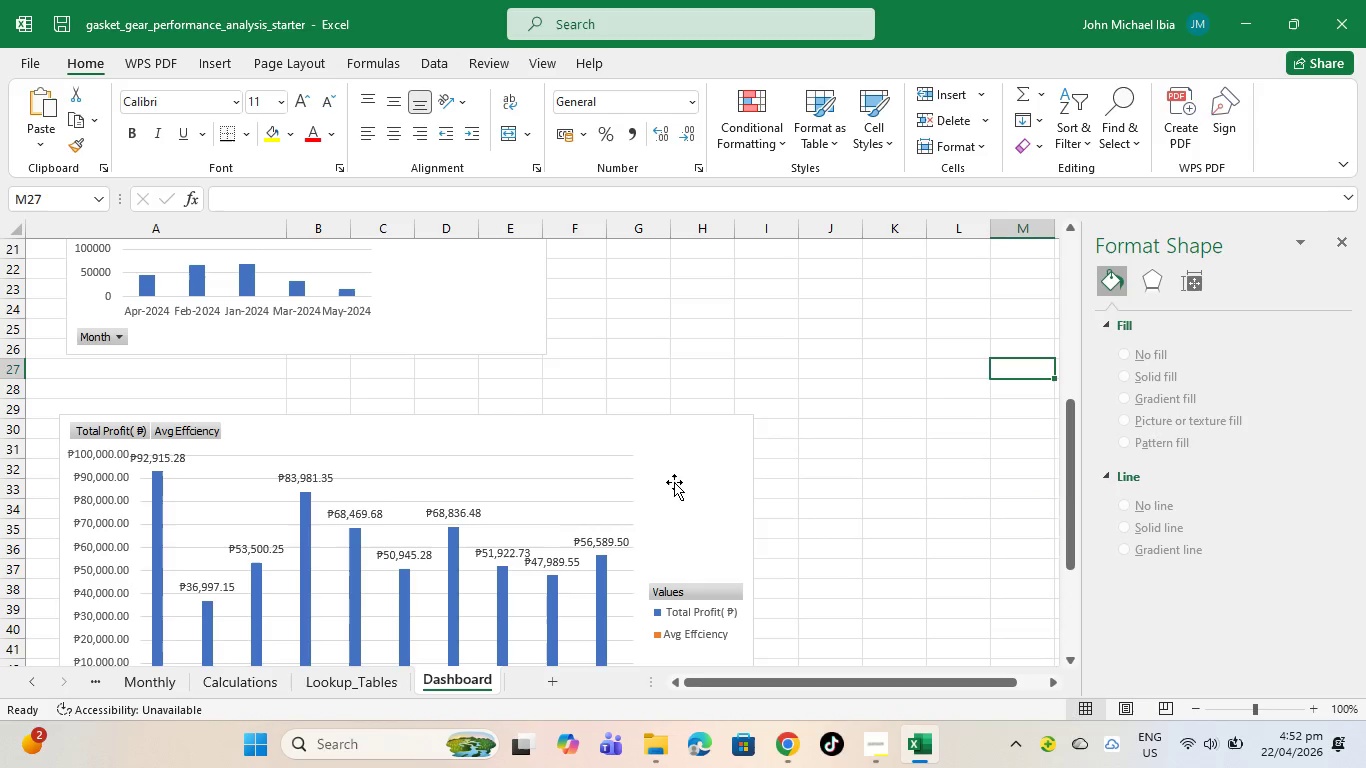 
left_click([676, 482])
 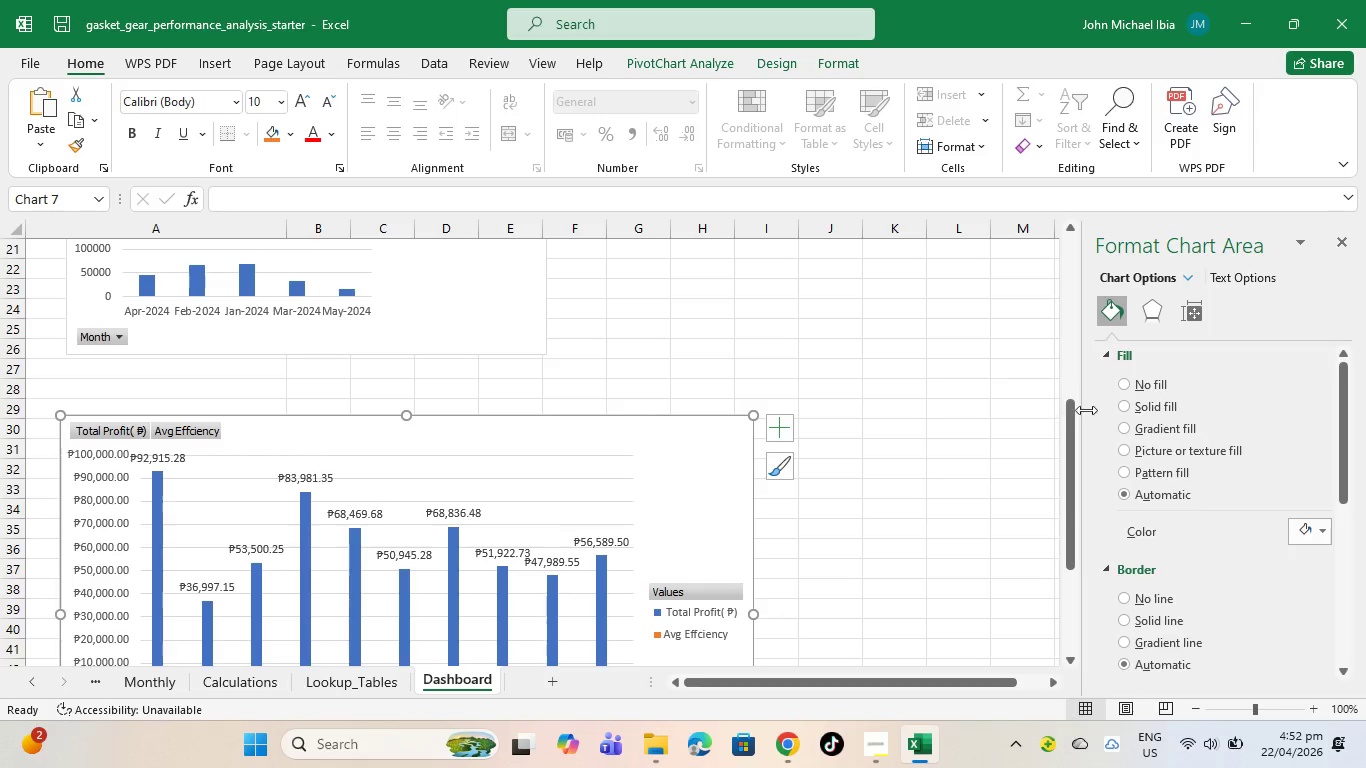 
scroll: coordinate [1169, 559], scroll_direction: down, amount: 4.0
 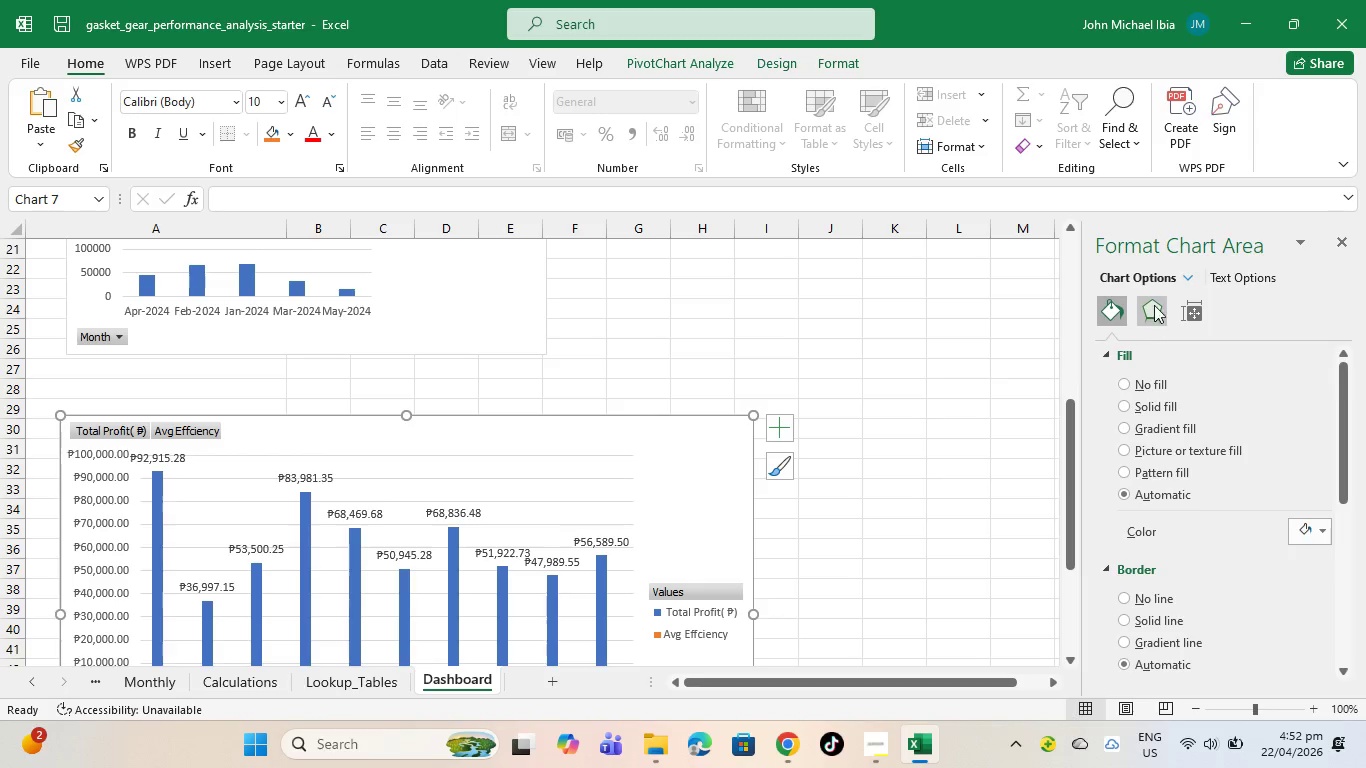 
left_click([1155, 304])
 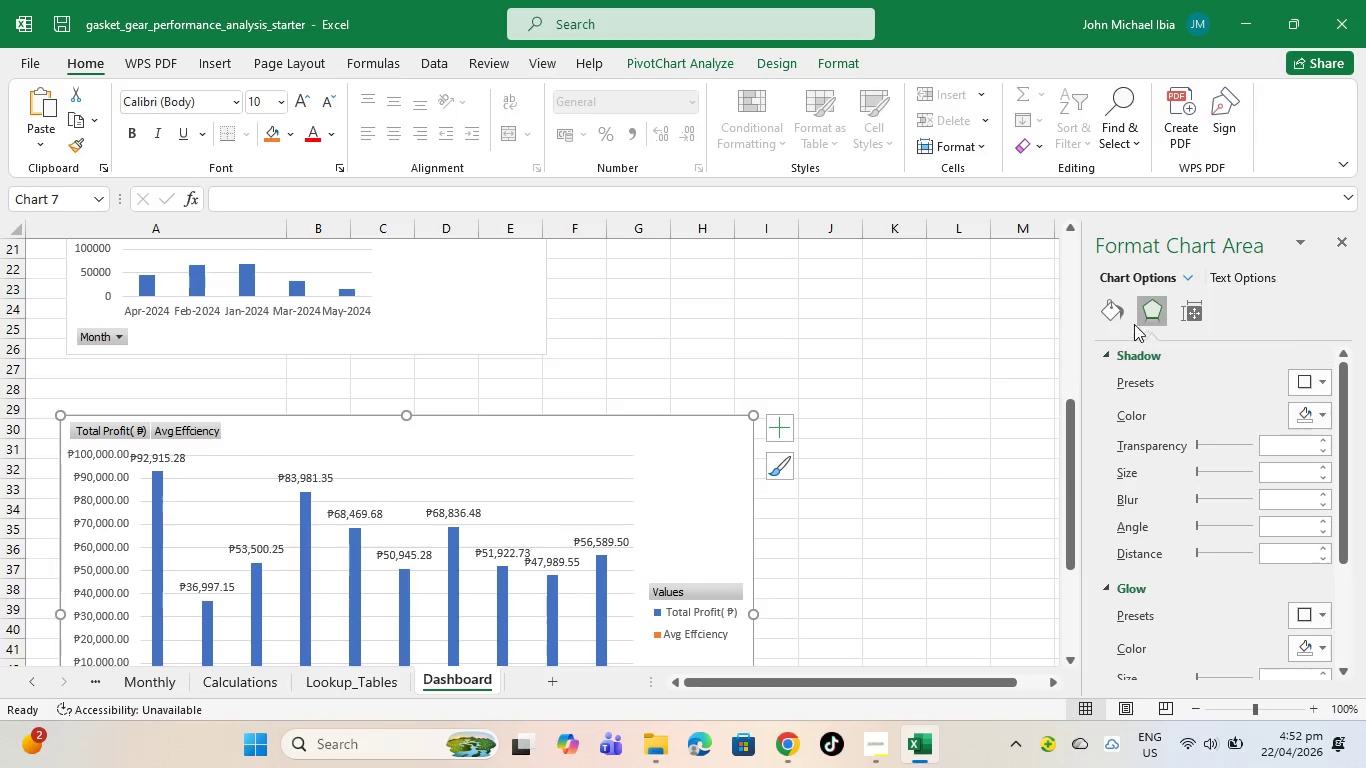 
left_click([1115, 312])
 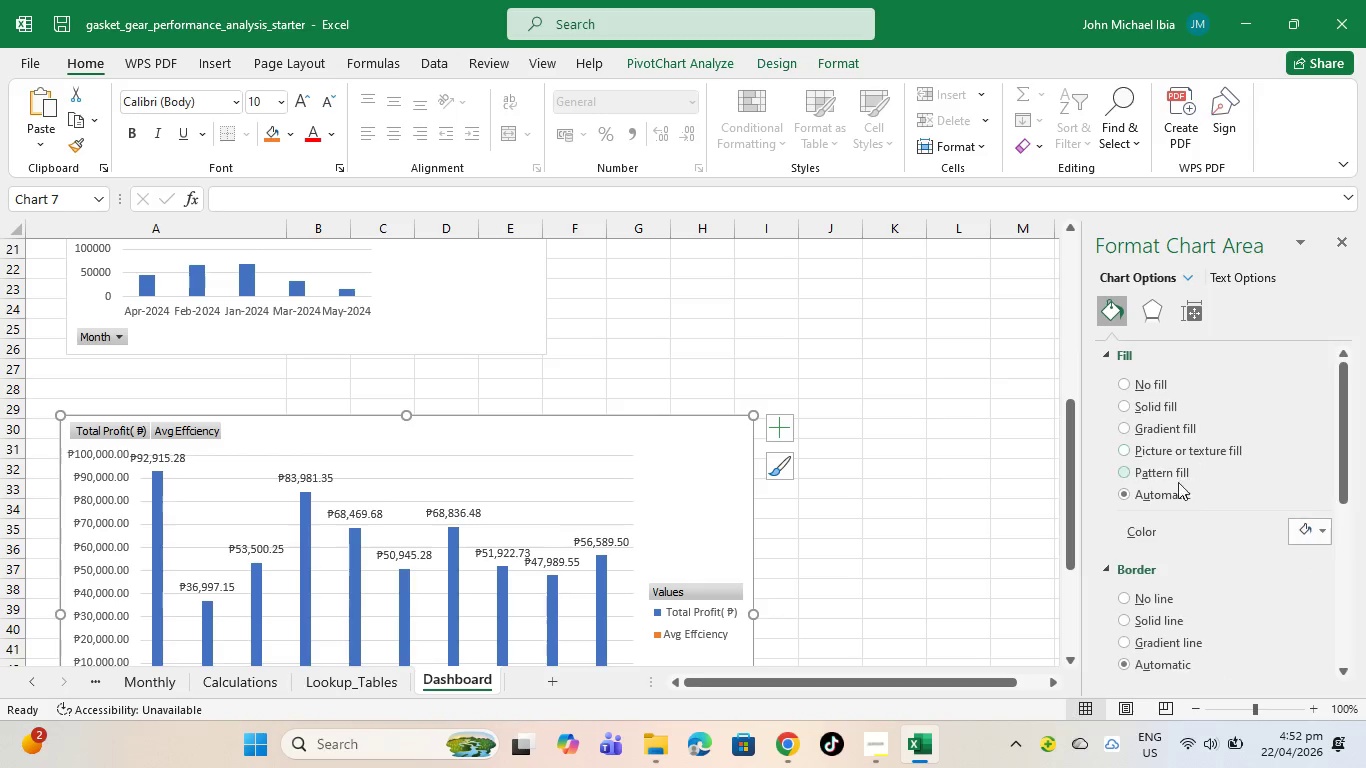 
scroll: coordinate [1150, 558], scroll_direction: down, amount: 14.0
 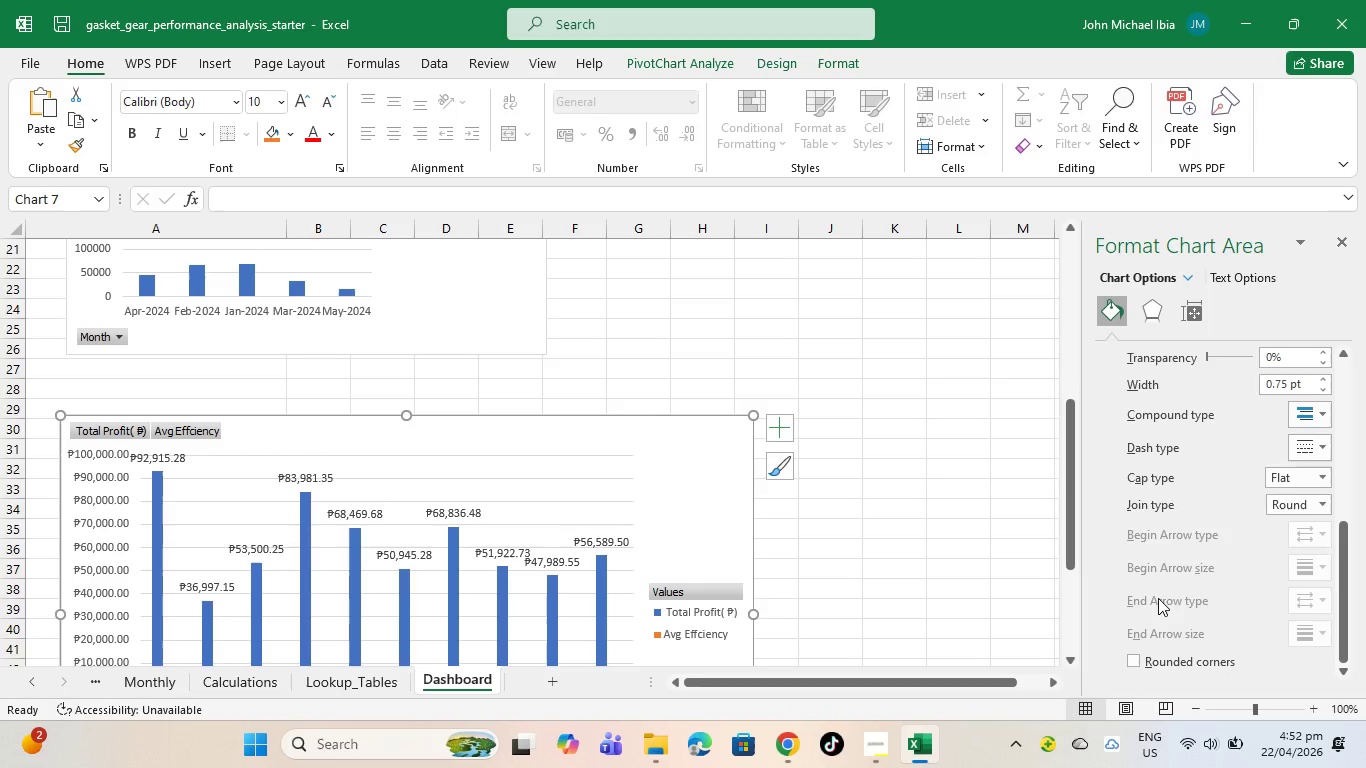 
scroll: coordinate [1165, 566], scroll_direction: up, amount: 6.0
 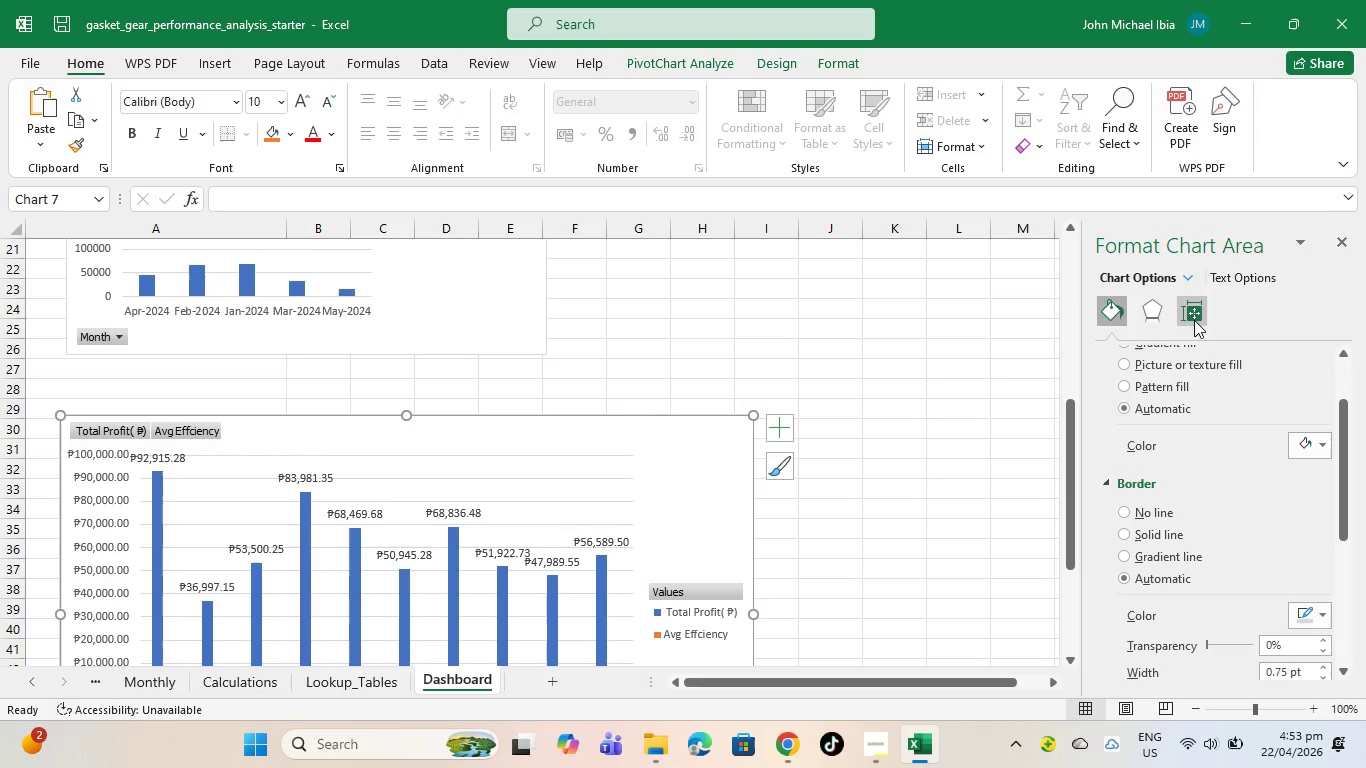 
left_click([1194, 320])
 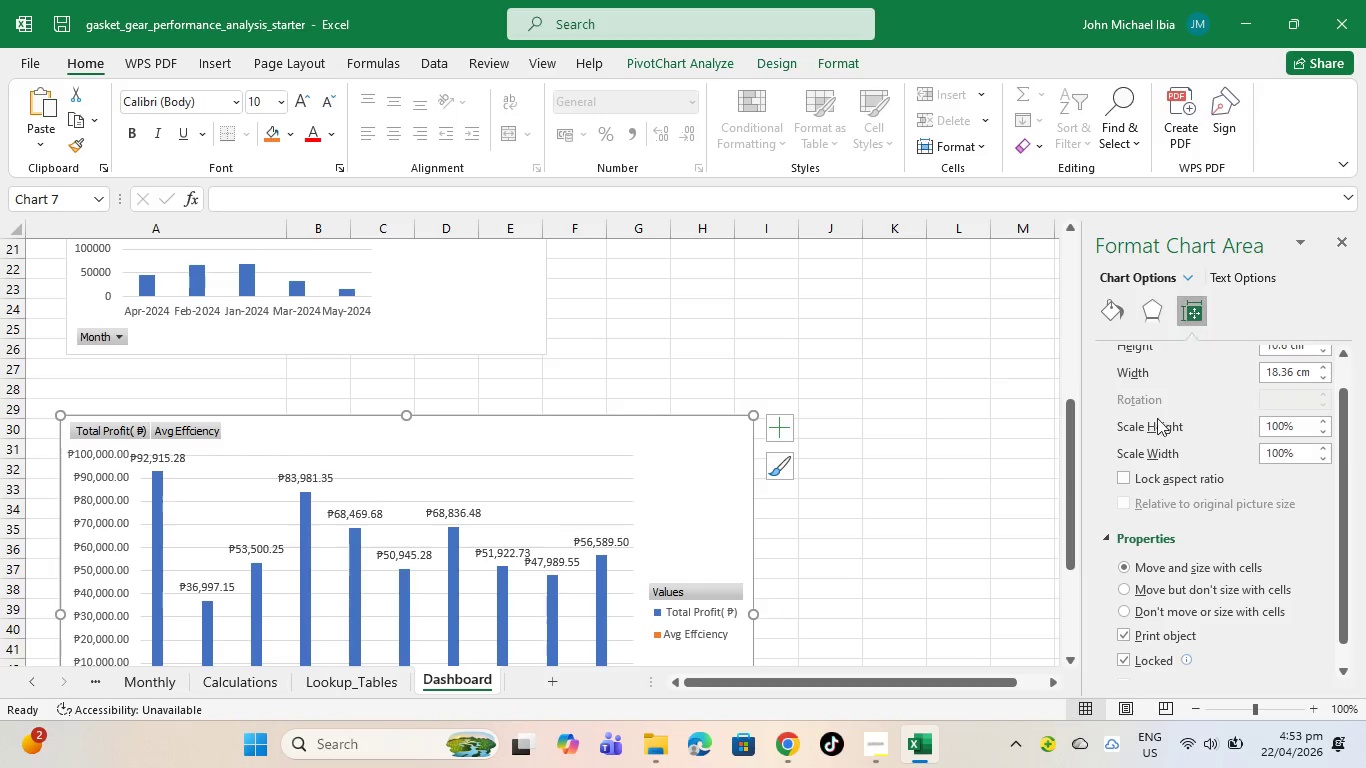 
scroll: coordinate [1164, 591], scroll_direction: down, amount: 9.0
 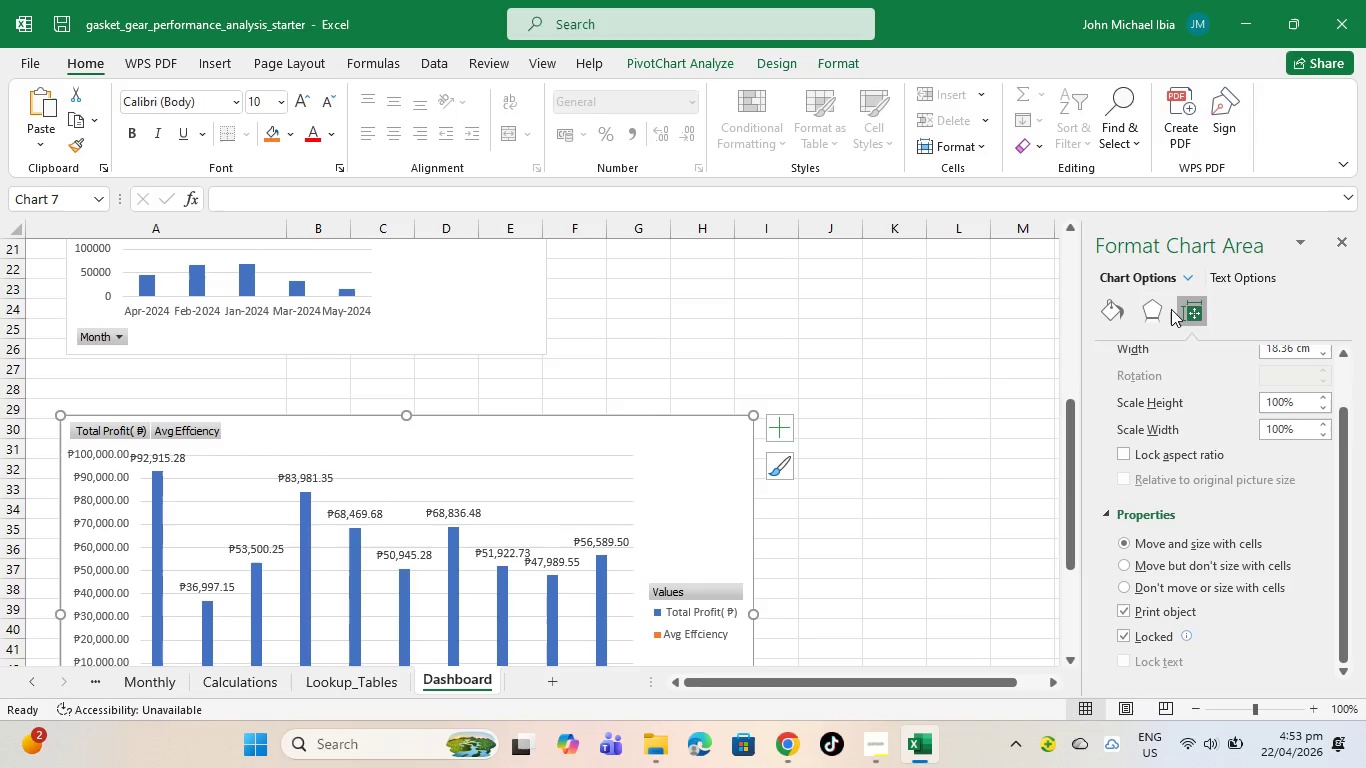 
left_click([1168, 310])
 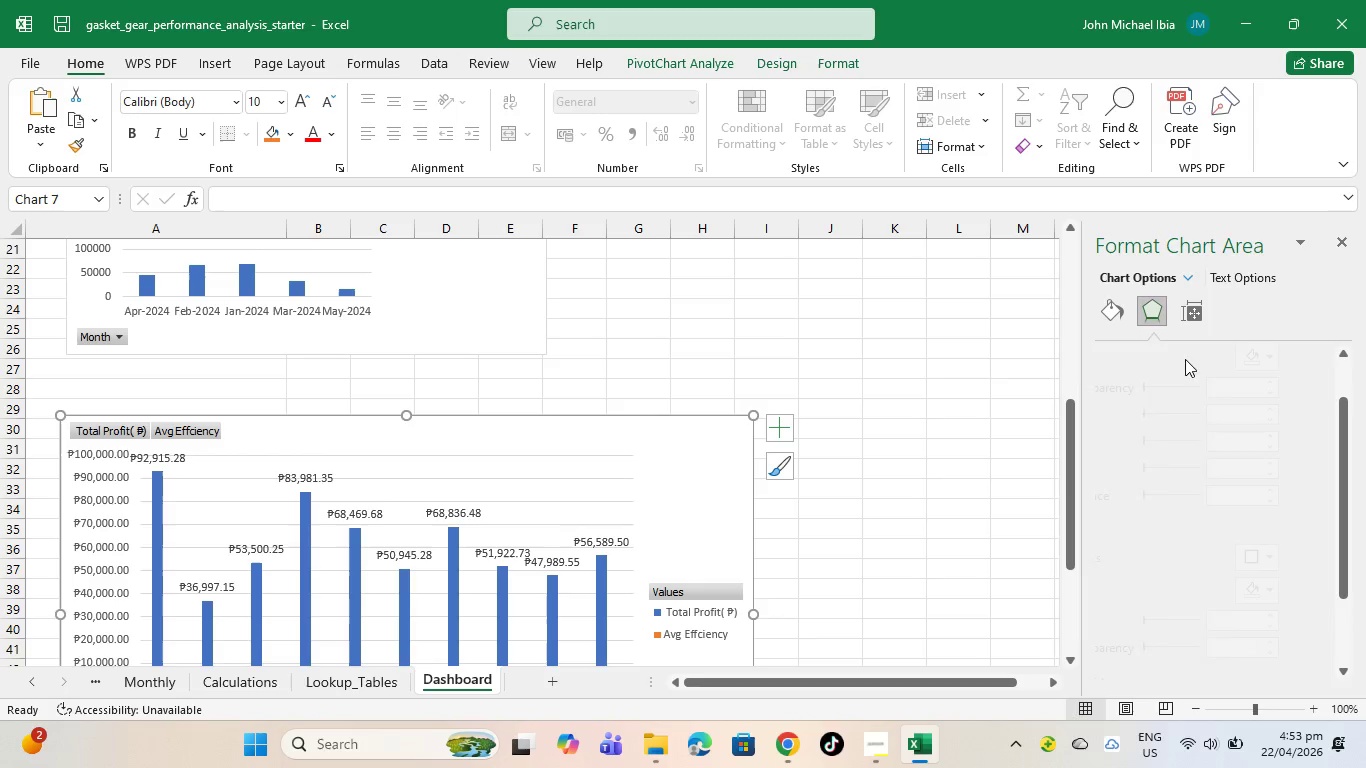 
scroll: coordinate [1179, 620], scroll_direction: down, amount: 8.0
 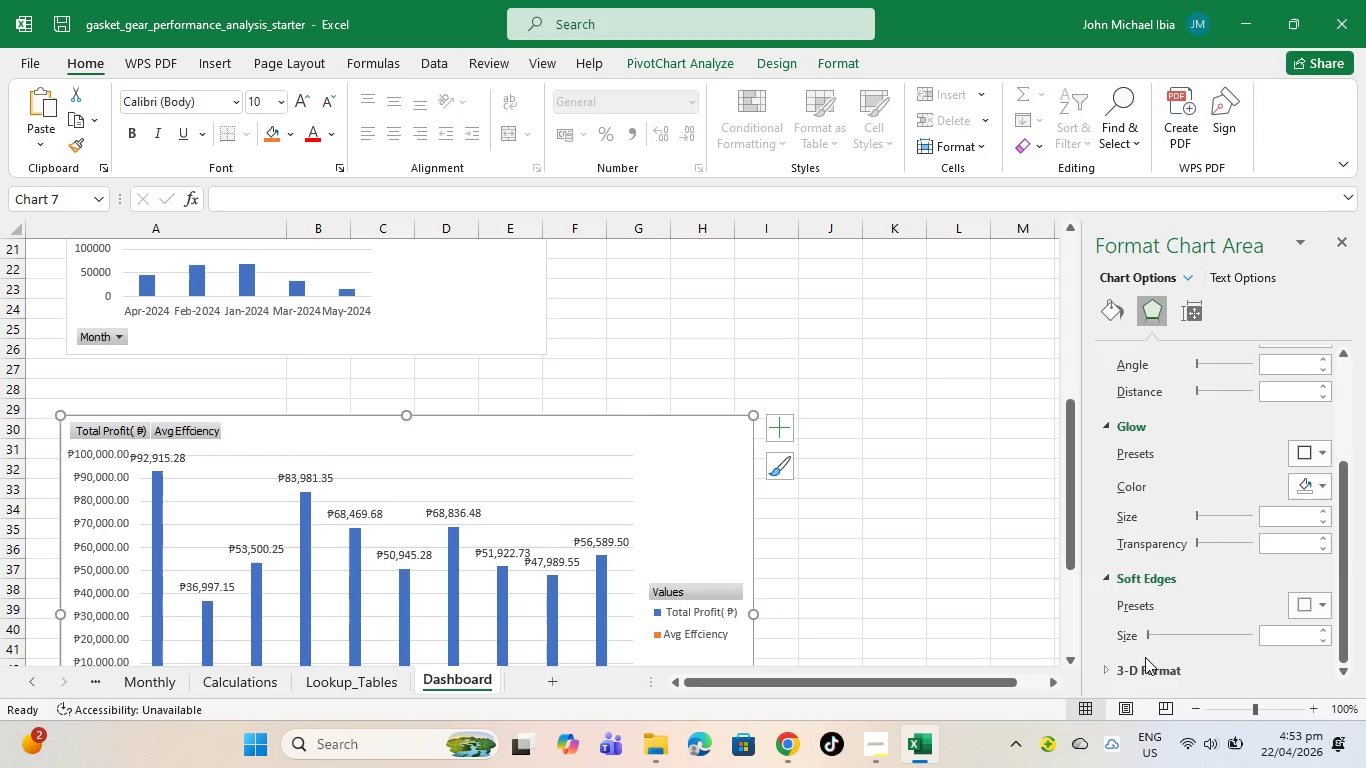 
scroll: coordinate [1144, 620], scroll_direction: up, amount: 7.0
 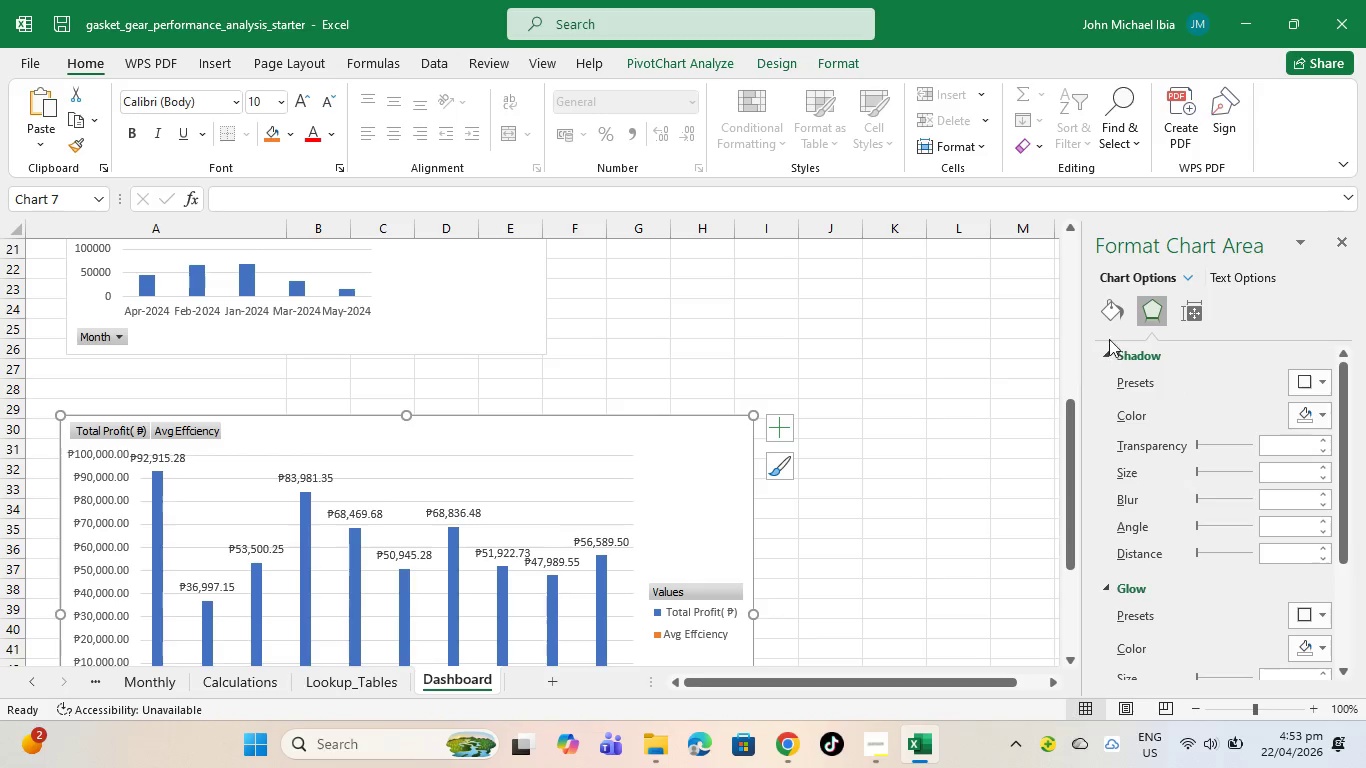 
left_click([1111, 318])
 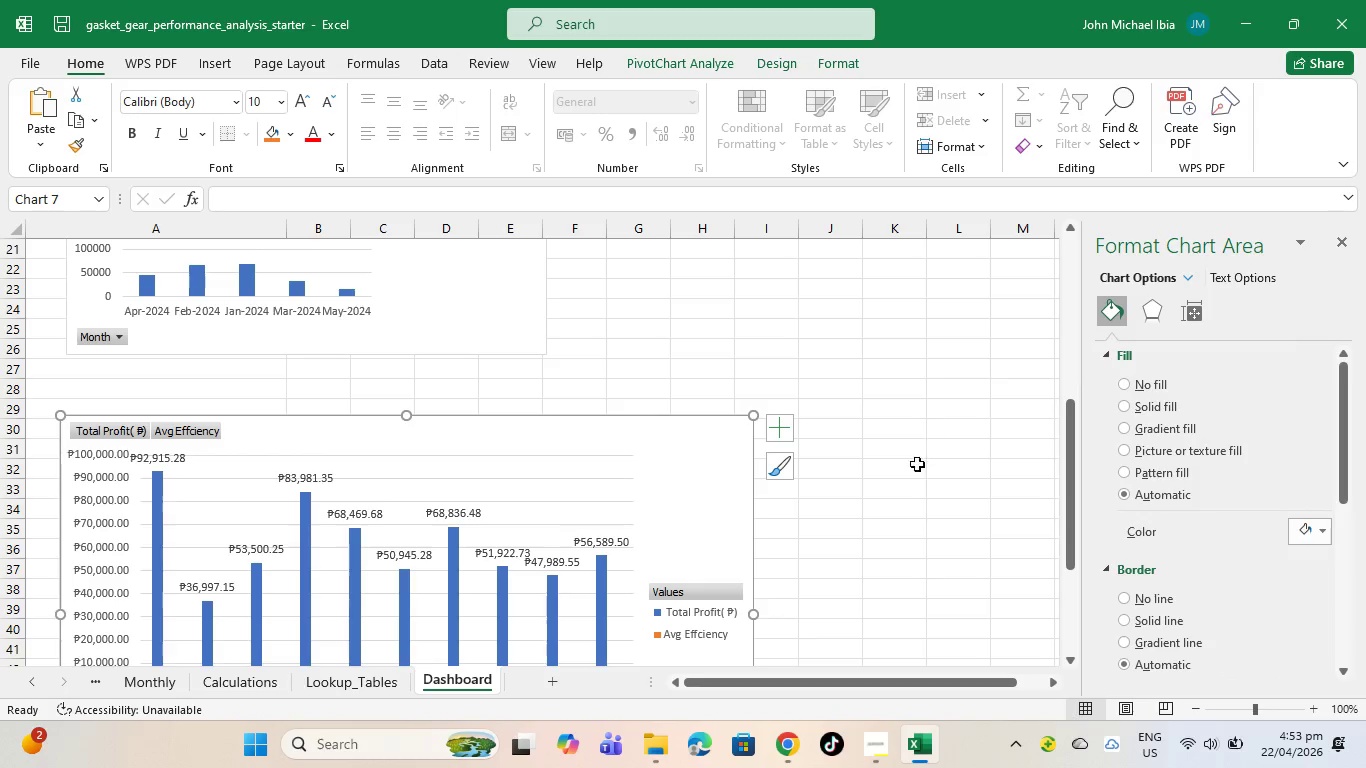 
left_click([891, 505])
 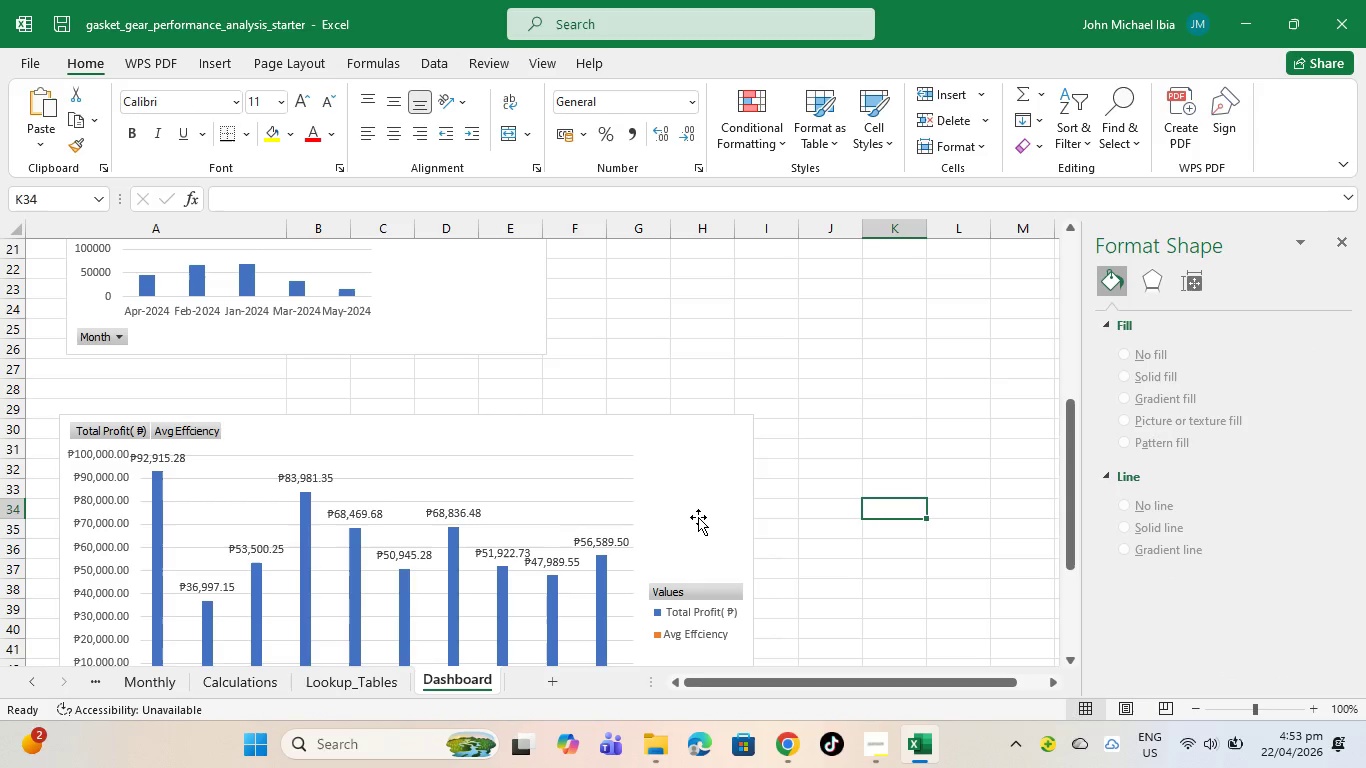 
left_click_drag(start_coordinate=[697, 516], to_coordinate=[699, 511])
 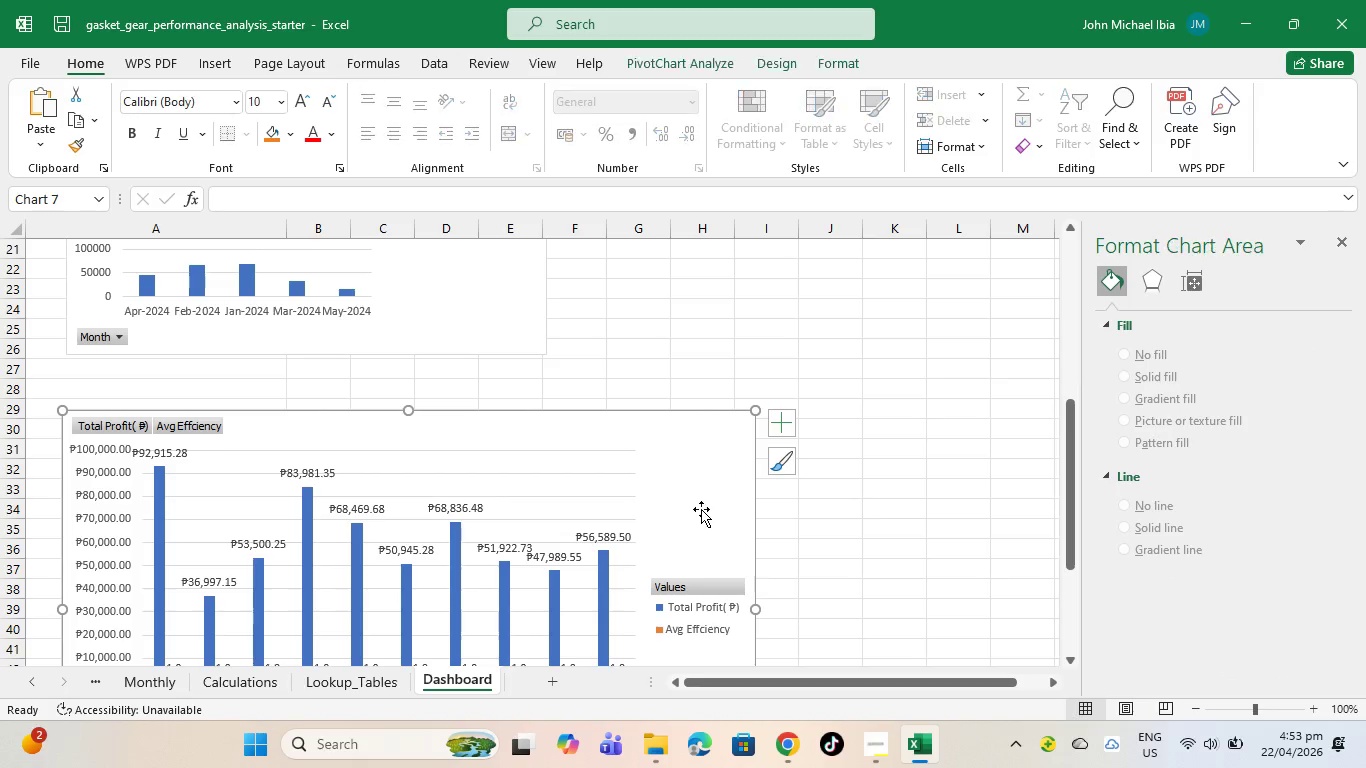 
right_click([701, 509])
 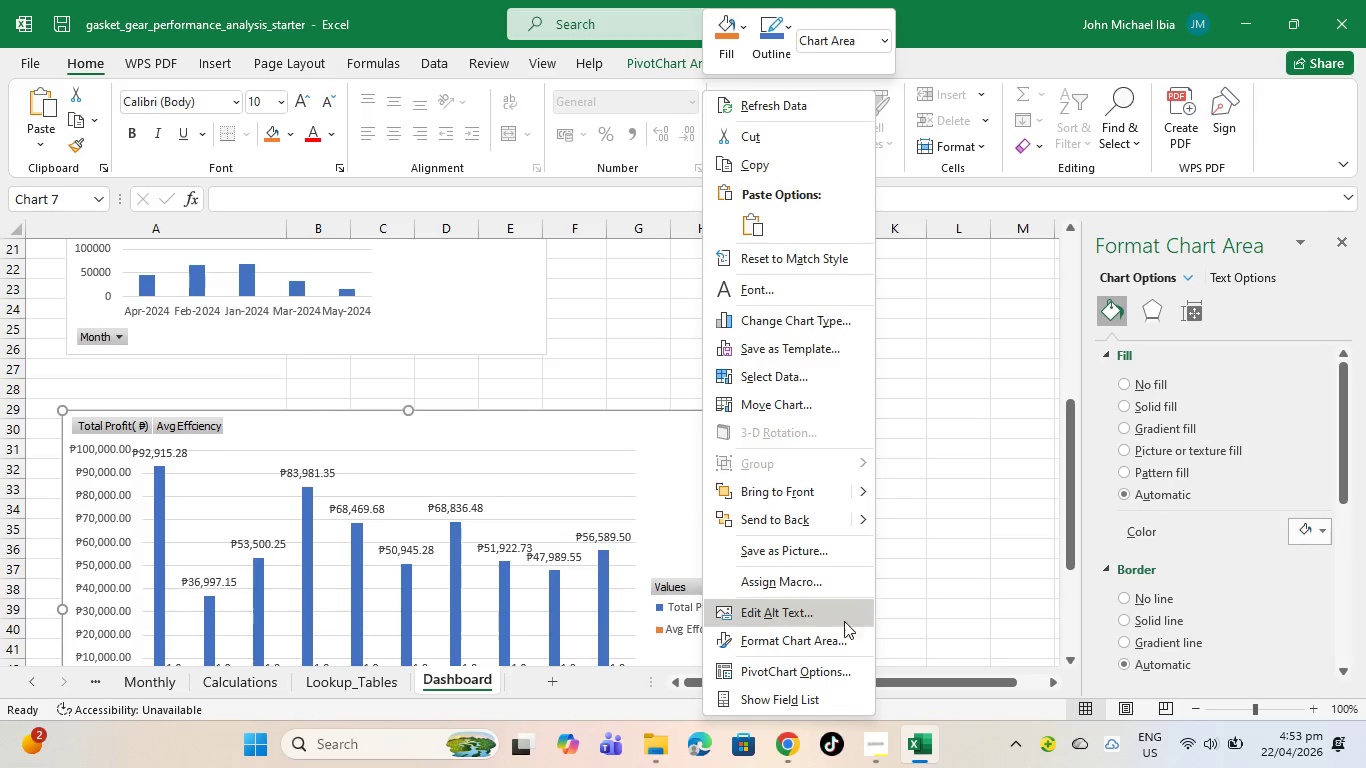 
left_click([805, 639])
 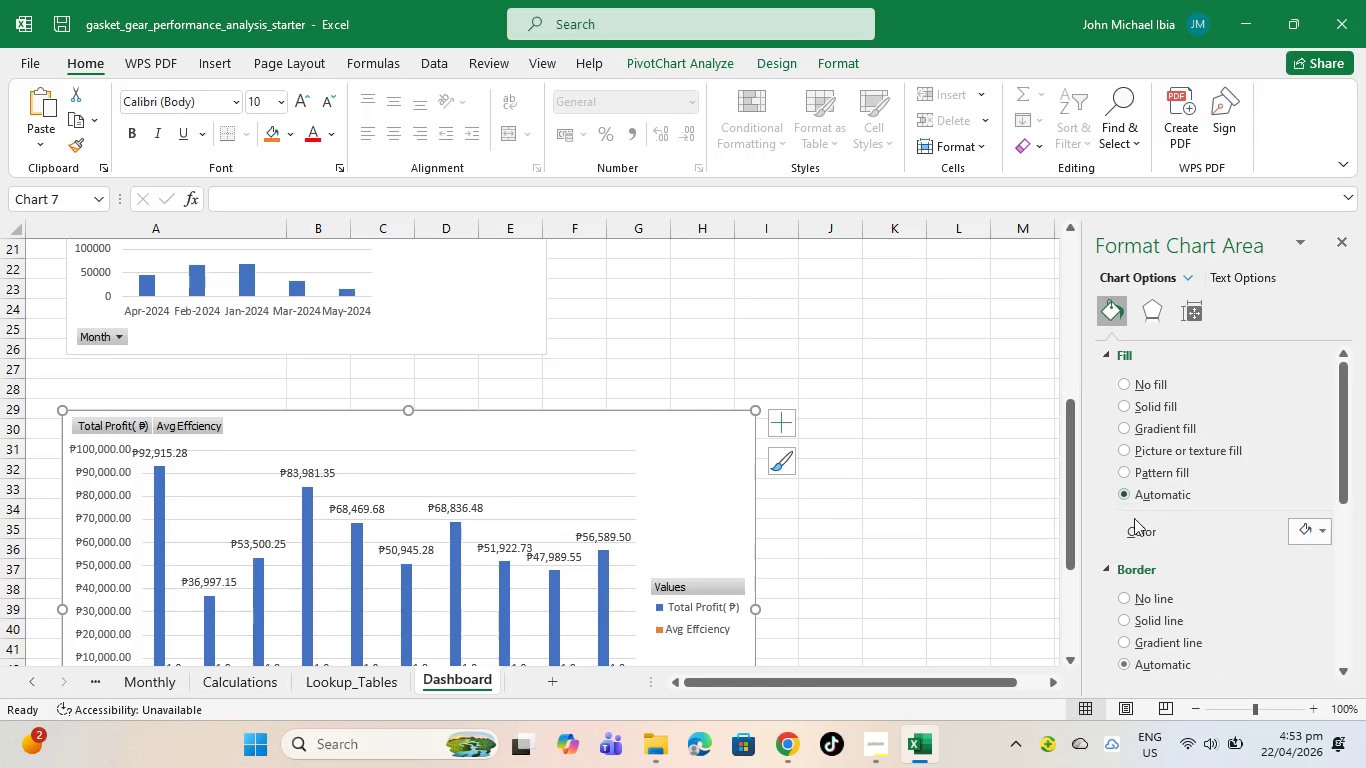 
scroll: coordinate [1138, 546], scroll_direction: down, amount: 9.0
 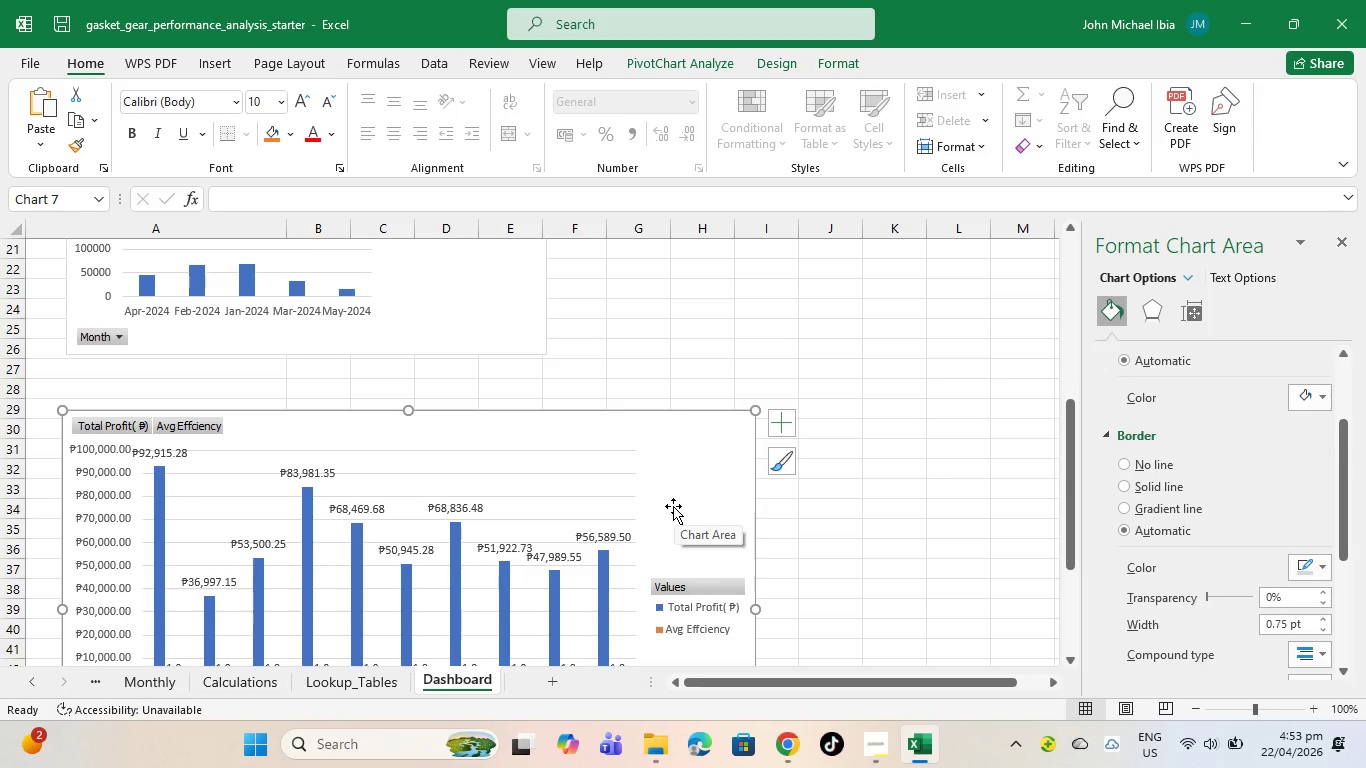 
wait(18.98)
 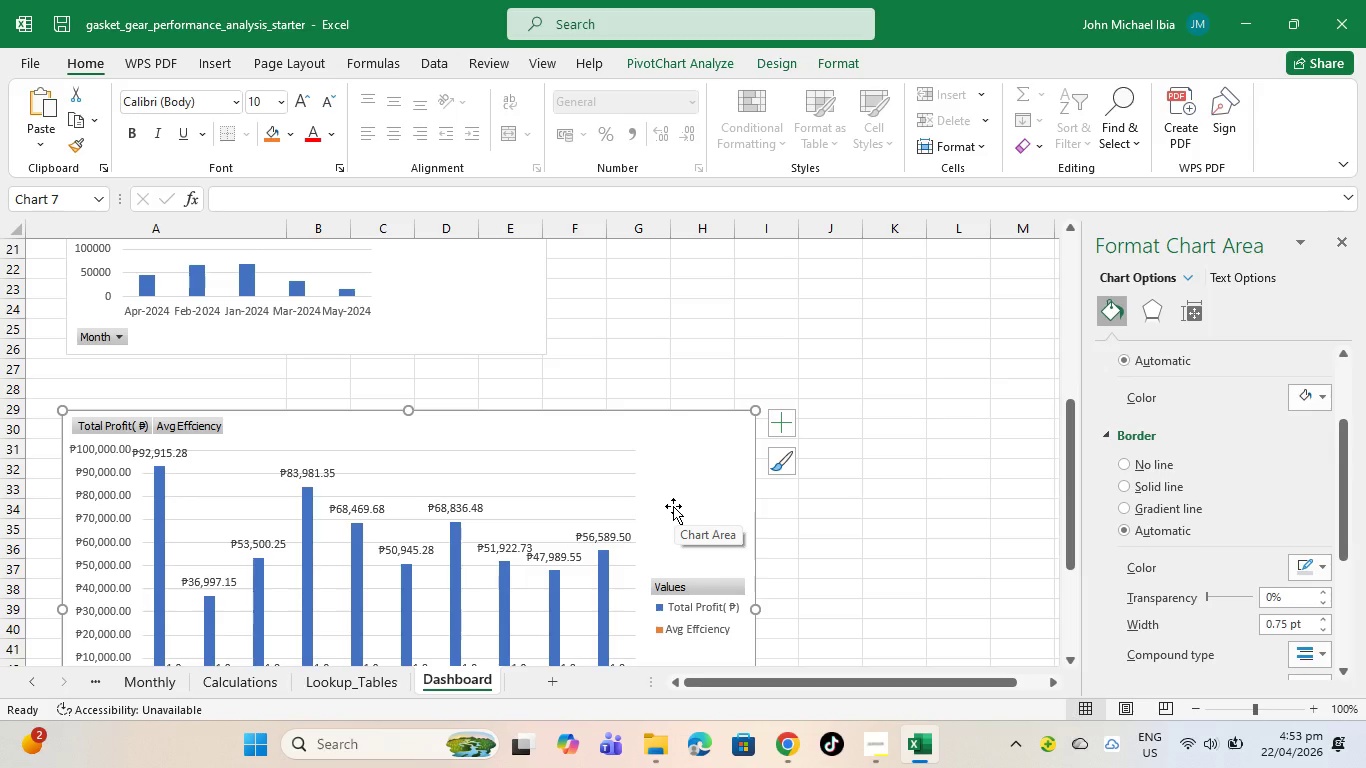 
scroll: coordinate [659, 290], scroll_direction: up, amount: 8.0
 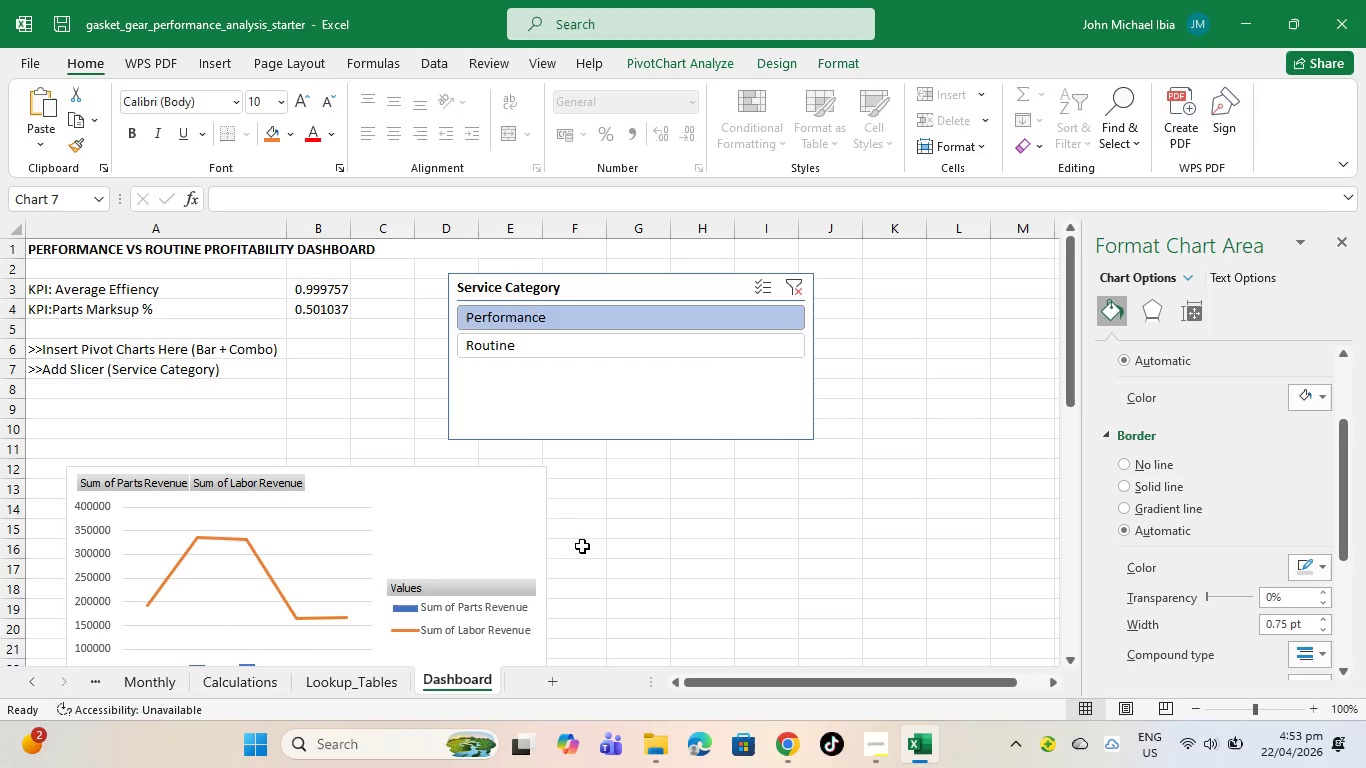 
scroll: coordinate [547, 545], scroll_direction: down, amount: 9.0
 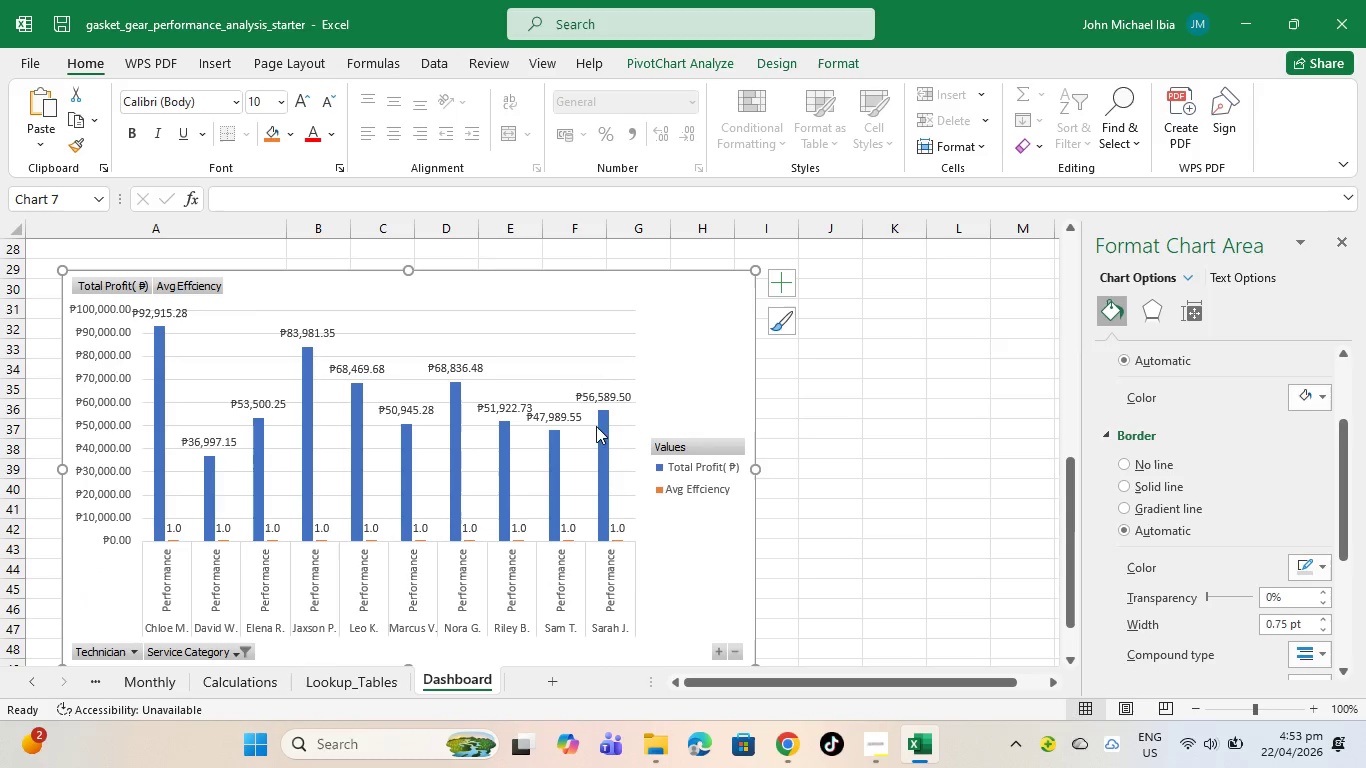 
left_click([605, 391])
 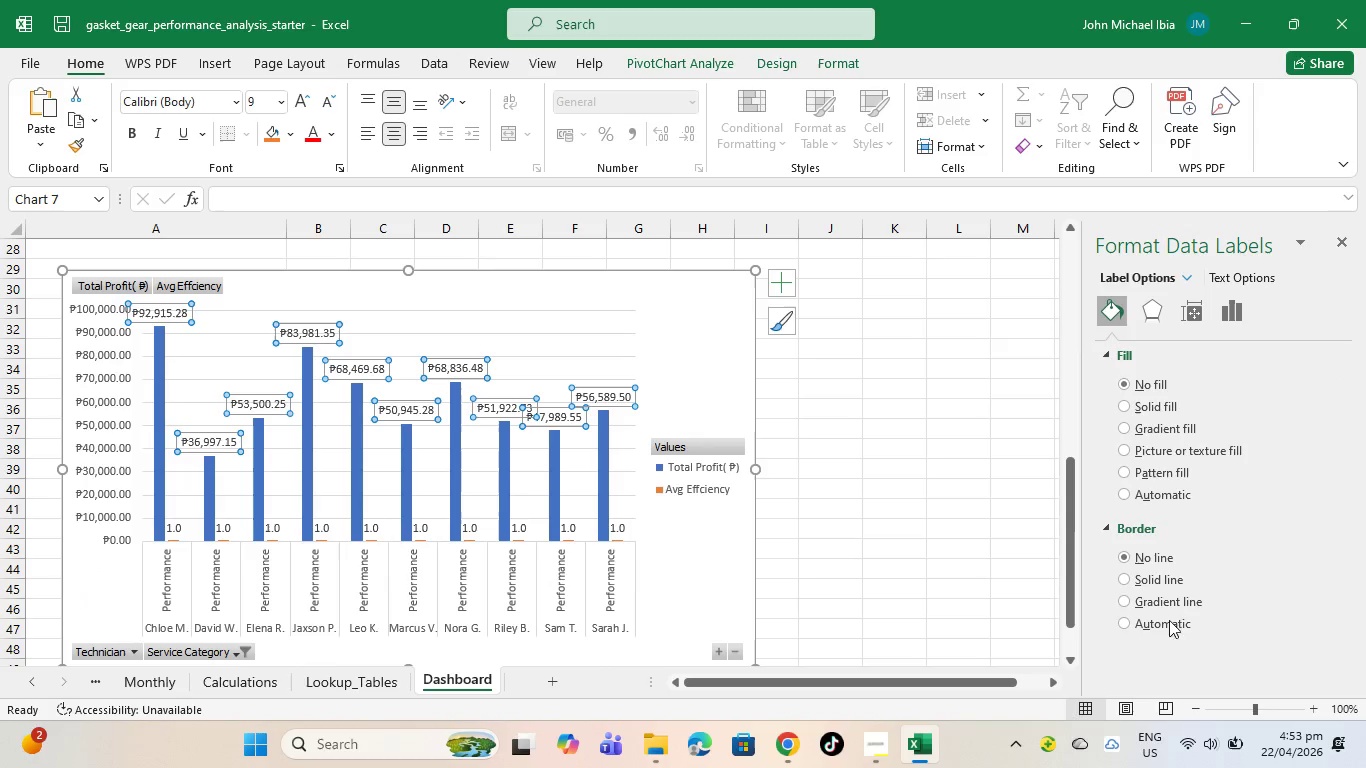 
scroll: coordinate [1169, 625], scroll_direction: down, amount: 4.0
 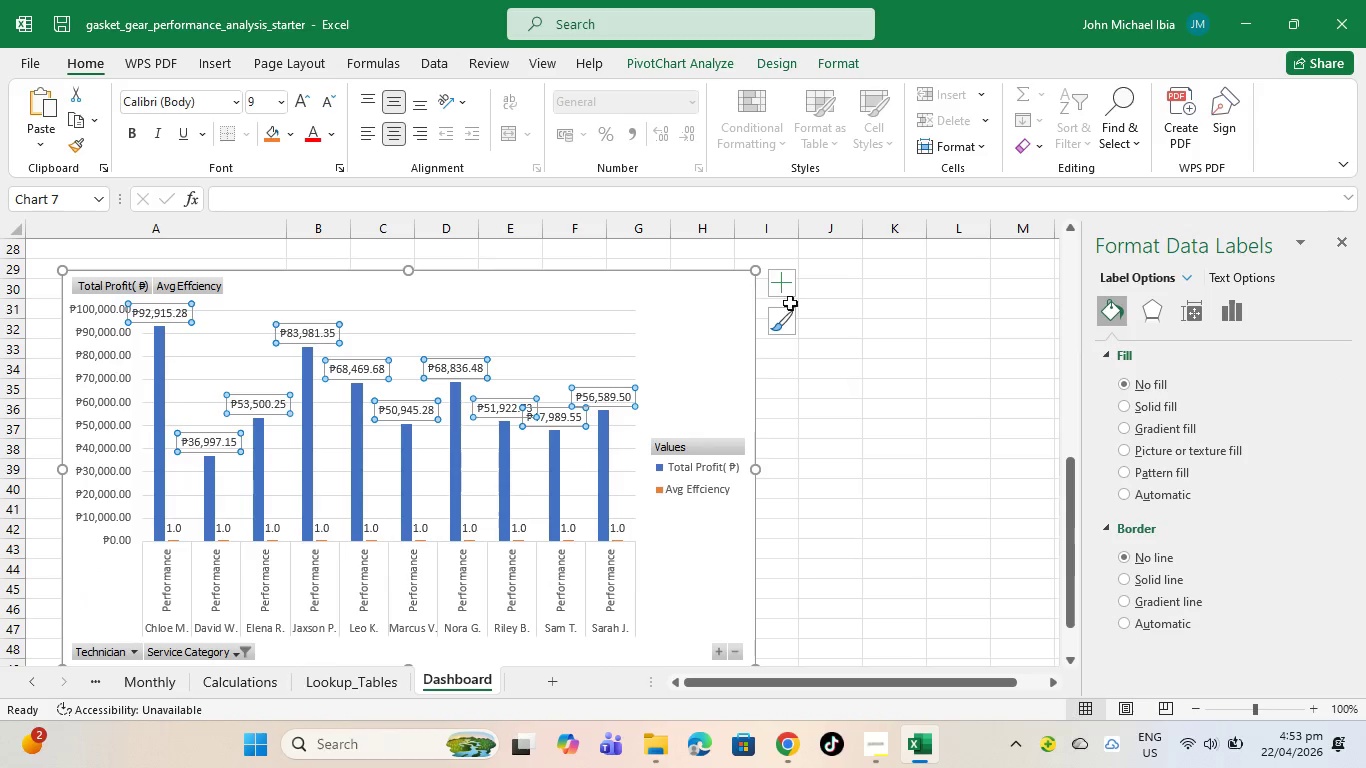 
left_click([777, 288])
 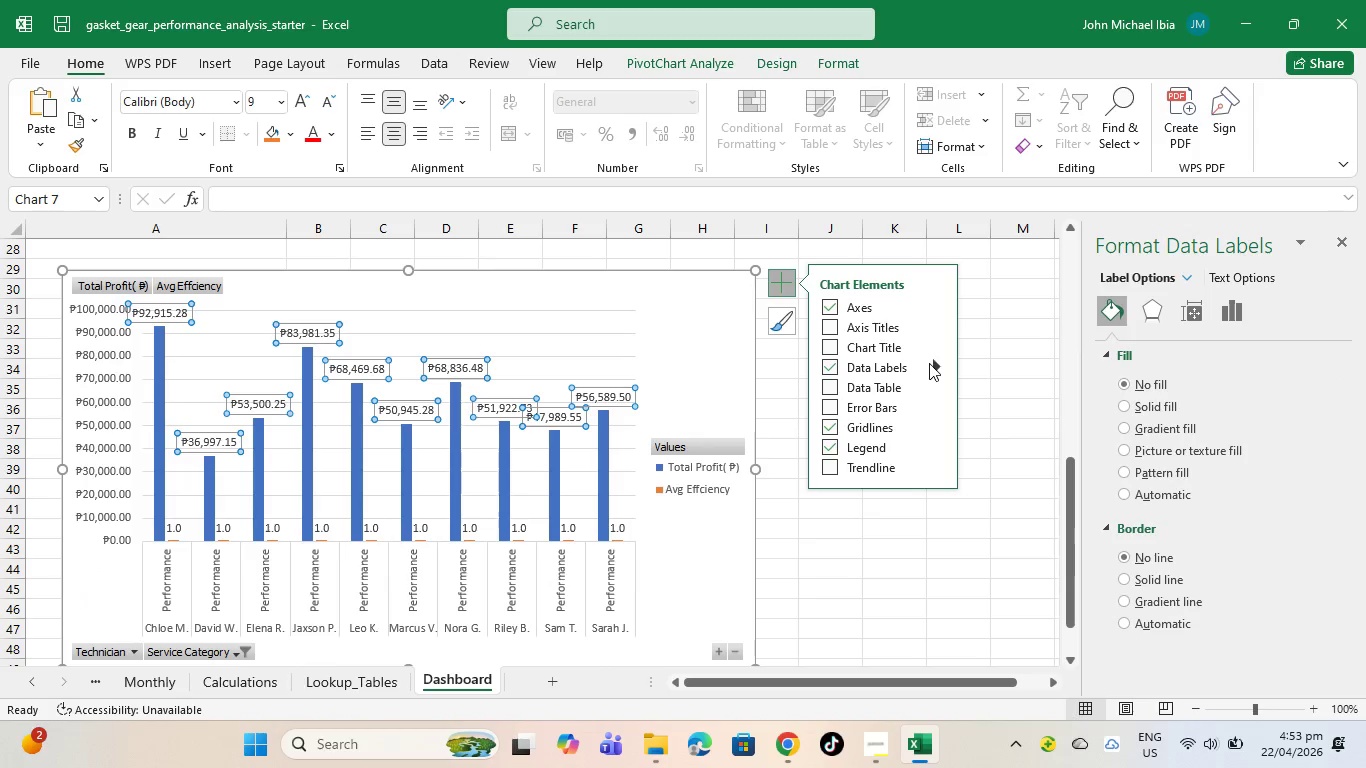 
left_click([940, 368])
 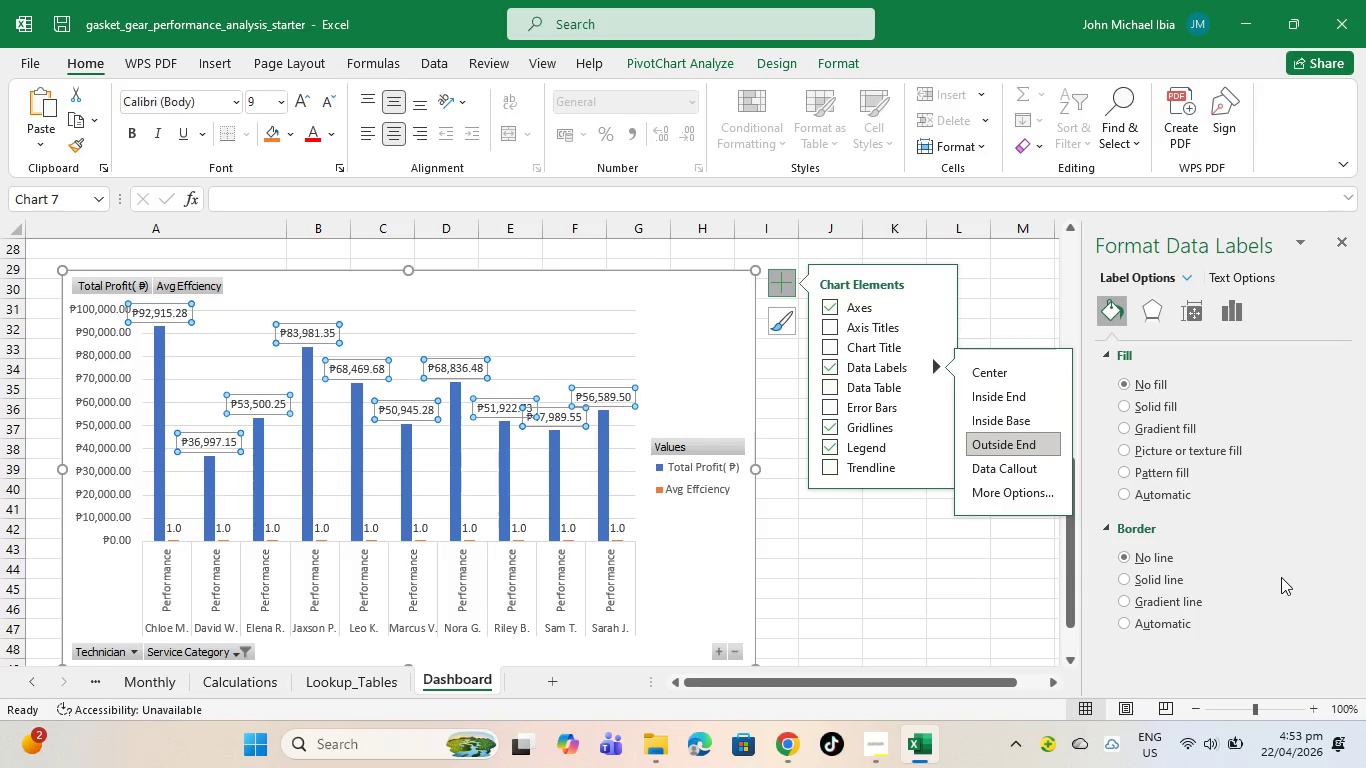 
left_click([1279, 579])
 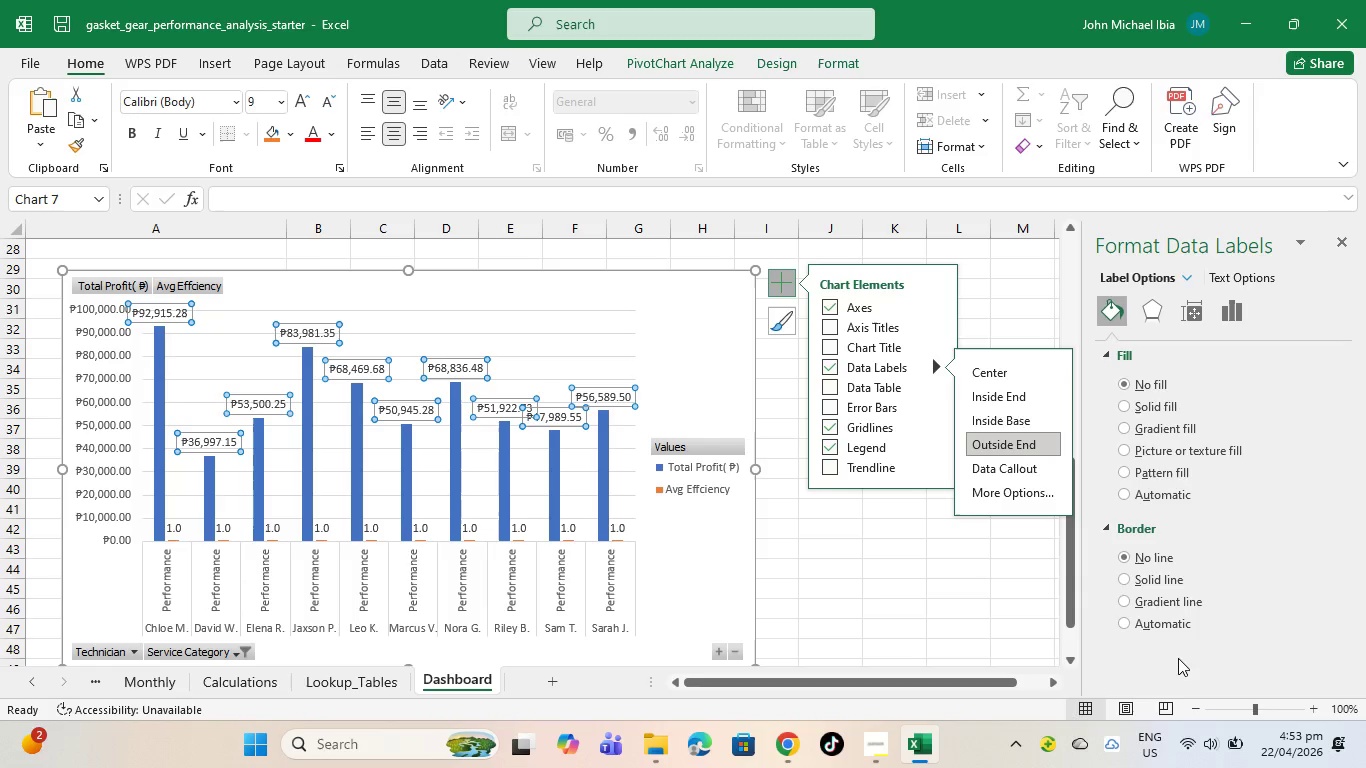 
scroll: coordinate [1178, 656], scroll_direction: down, amount: 4.0
 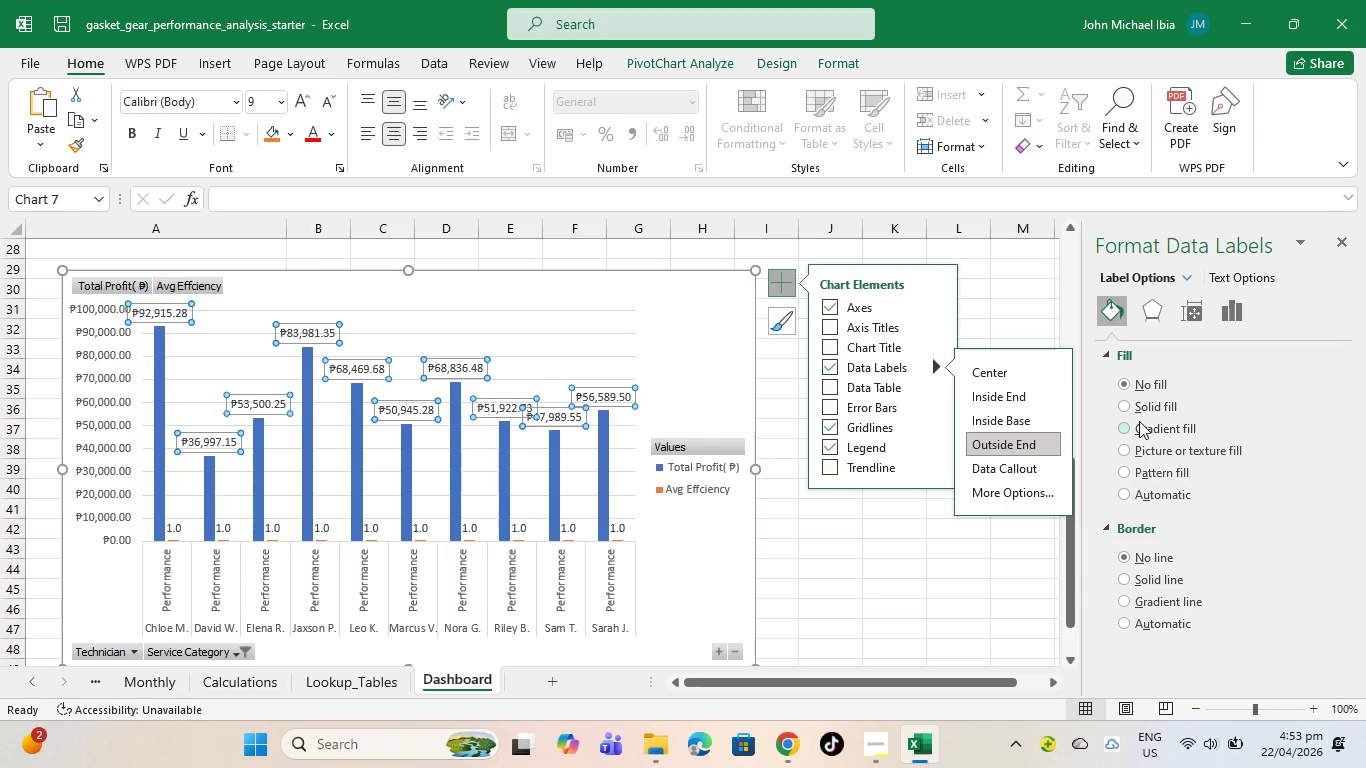 
left_click([1158, 324])
 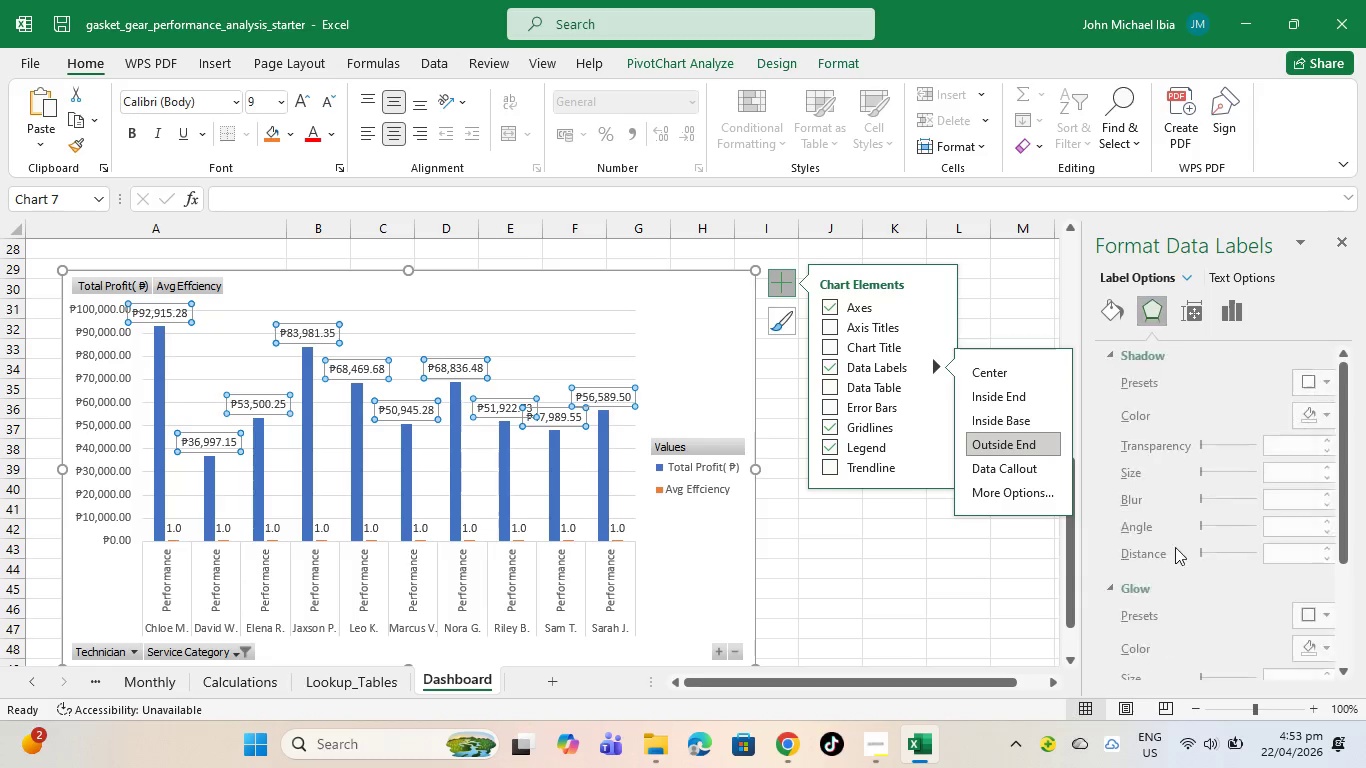 
scroll: coordinate [1164, 583], scroll_direction: down, amount: 9.0
 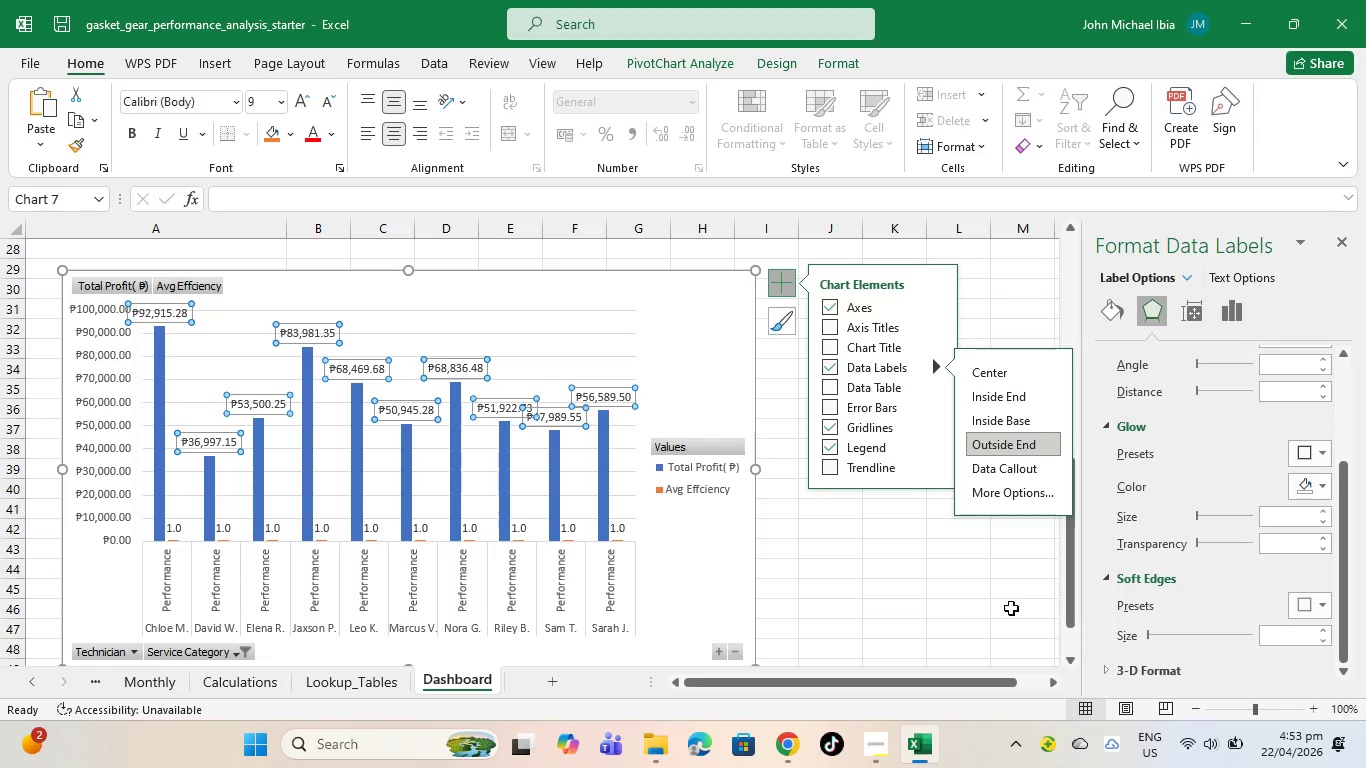 
double_click([994, 608])
 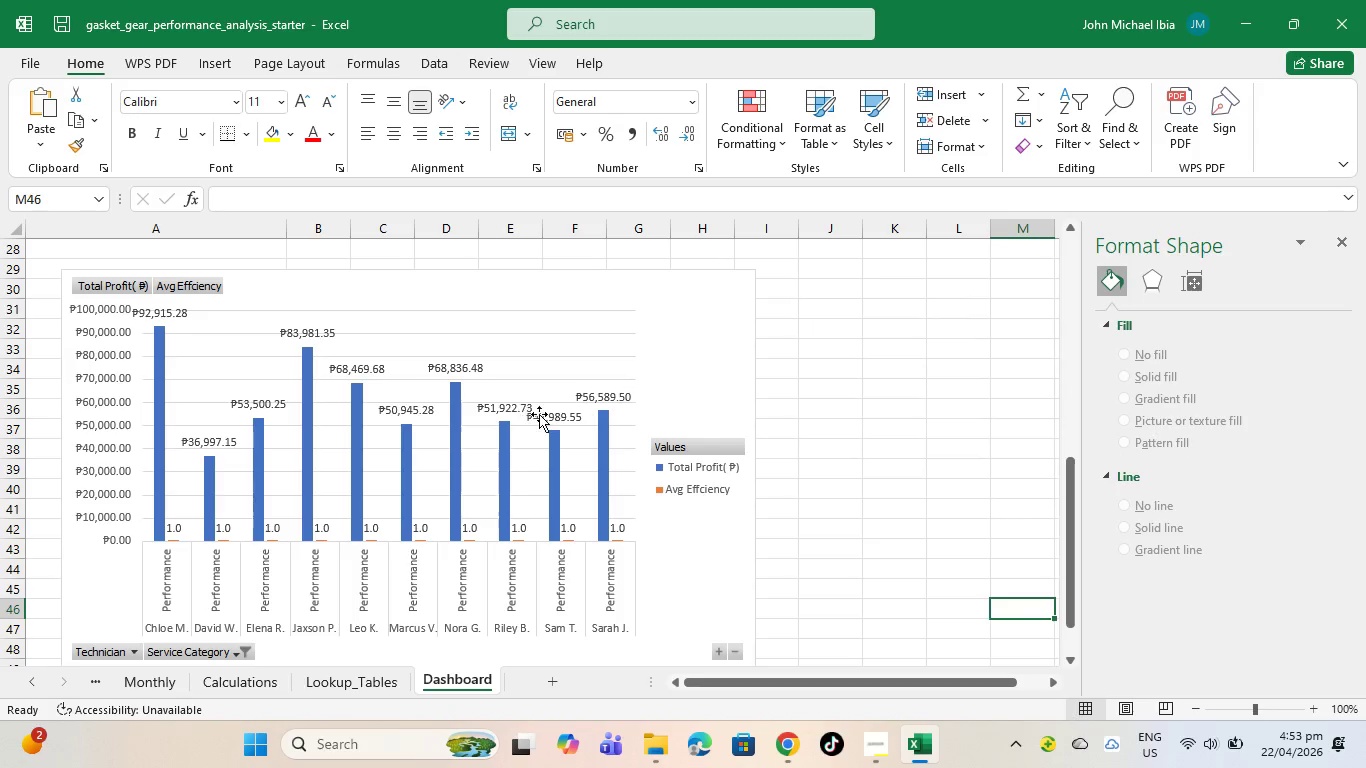 
left_click([541, 413])
 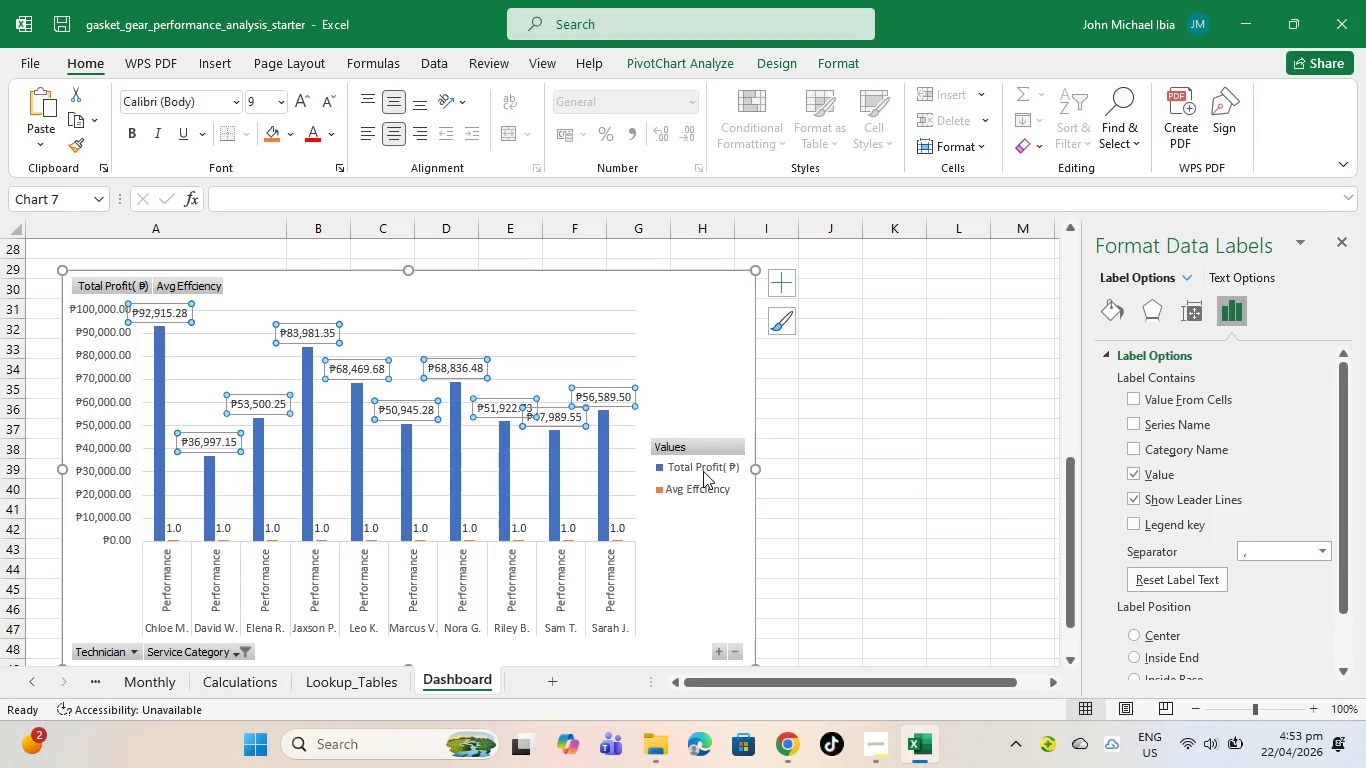 
left_click([692, 483])
 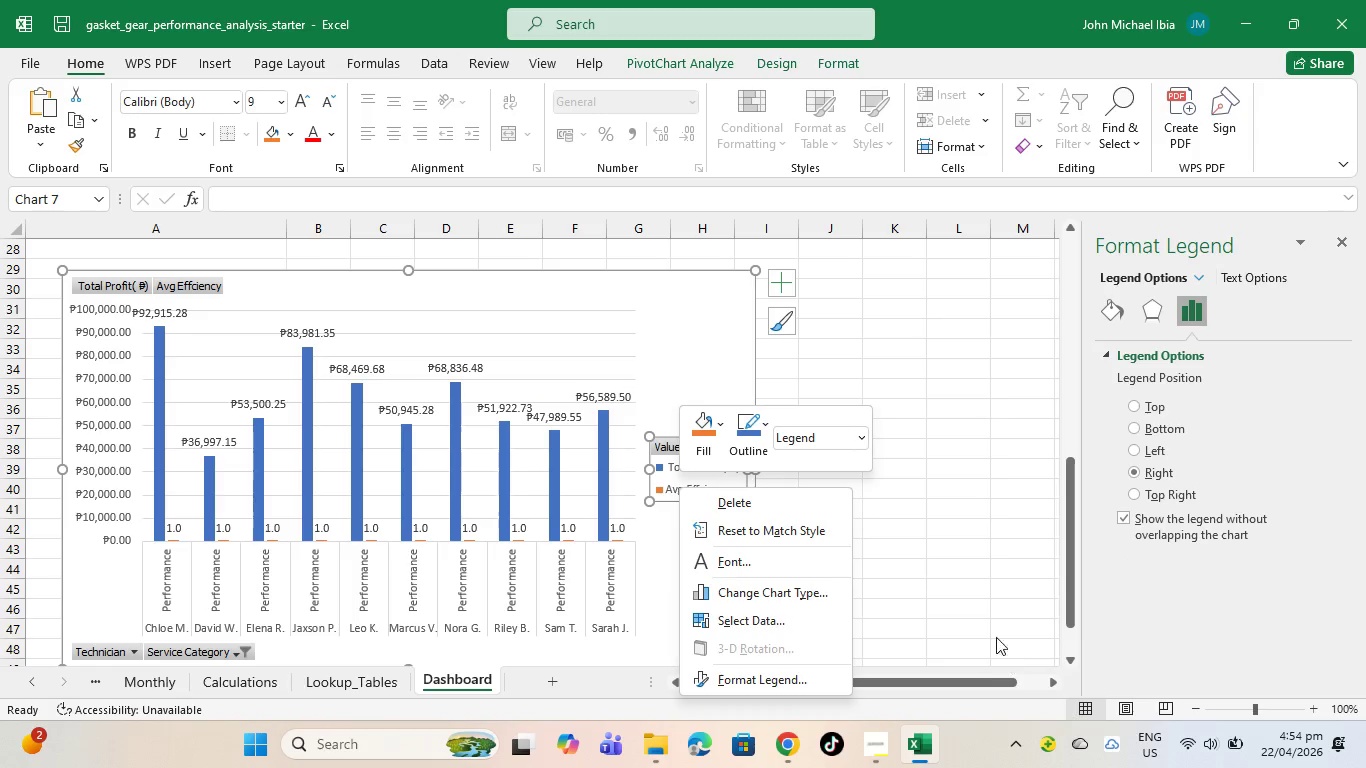 
left_click([765, 507])
 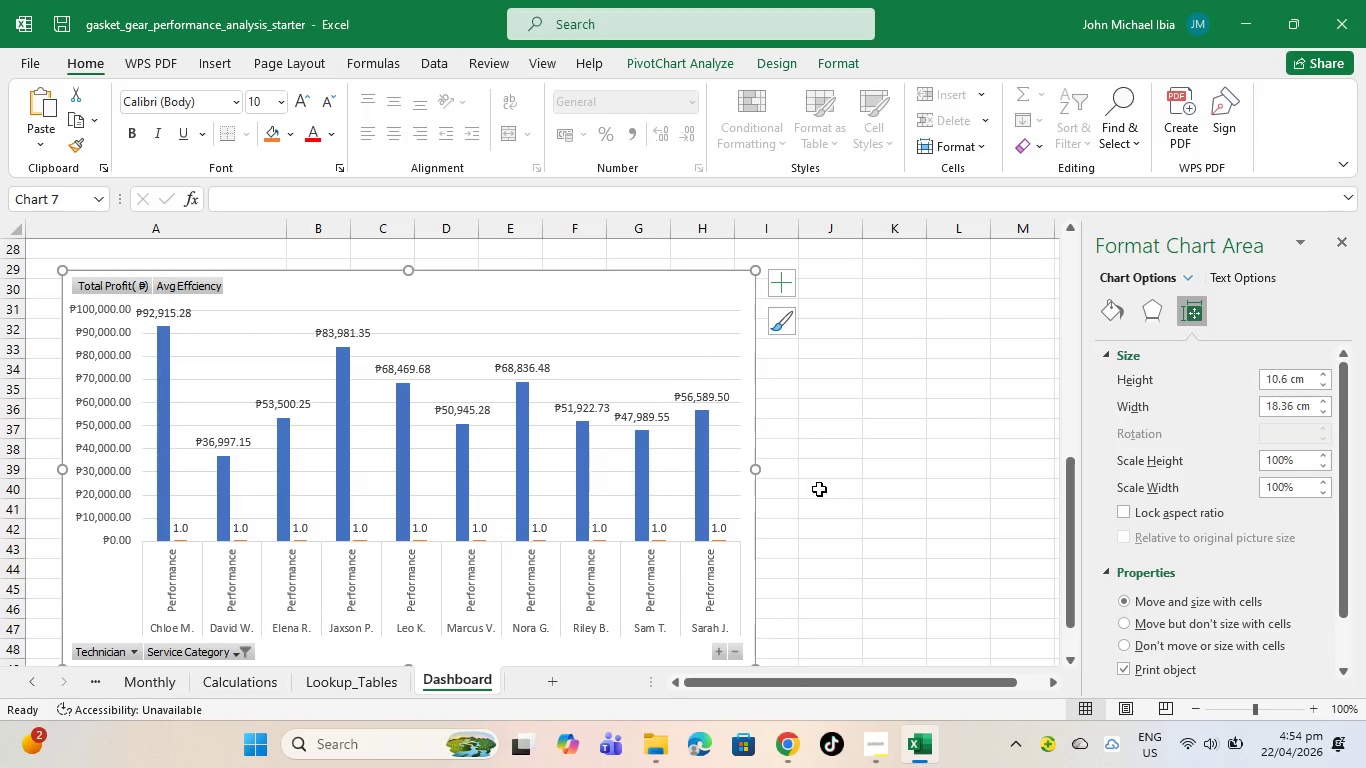 
key(Control+Z)
 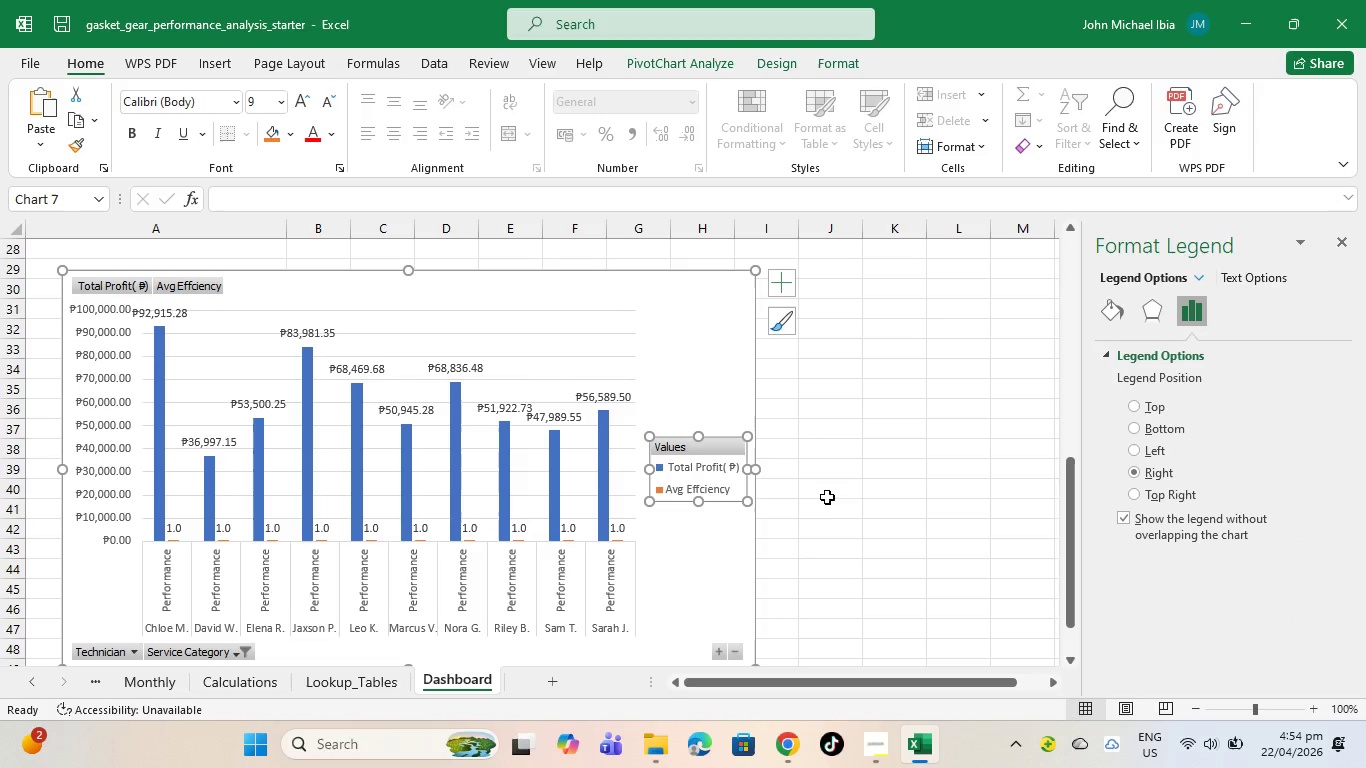 
left_click([827, 507])
 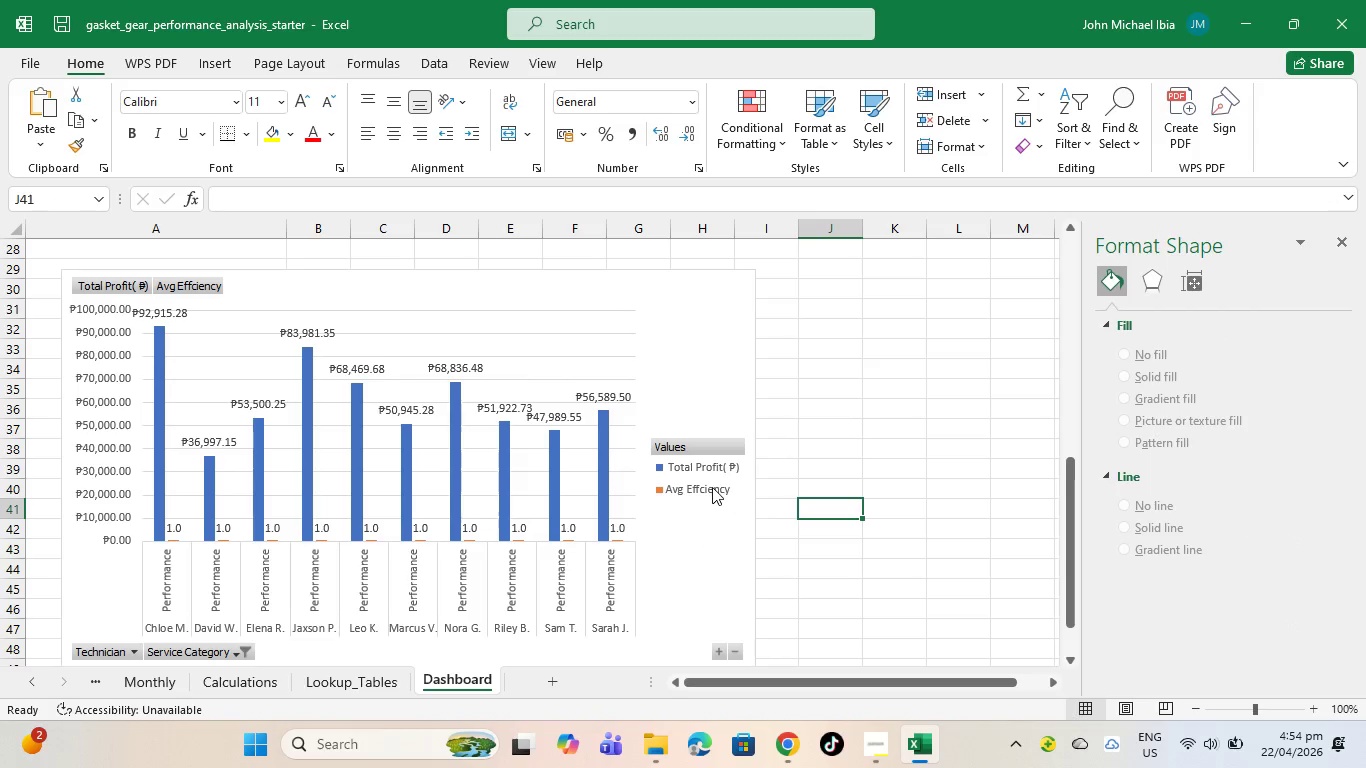 
double_click([712, 487])
 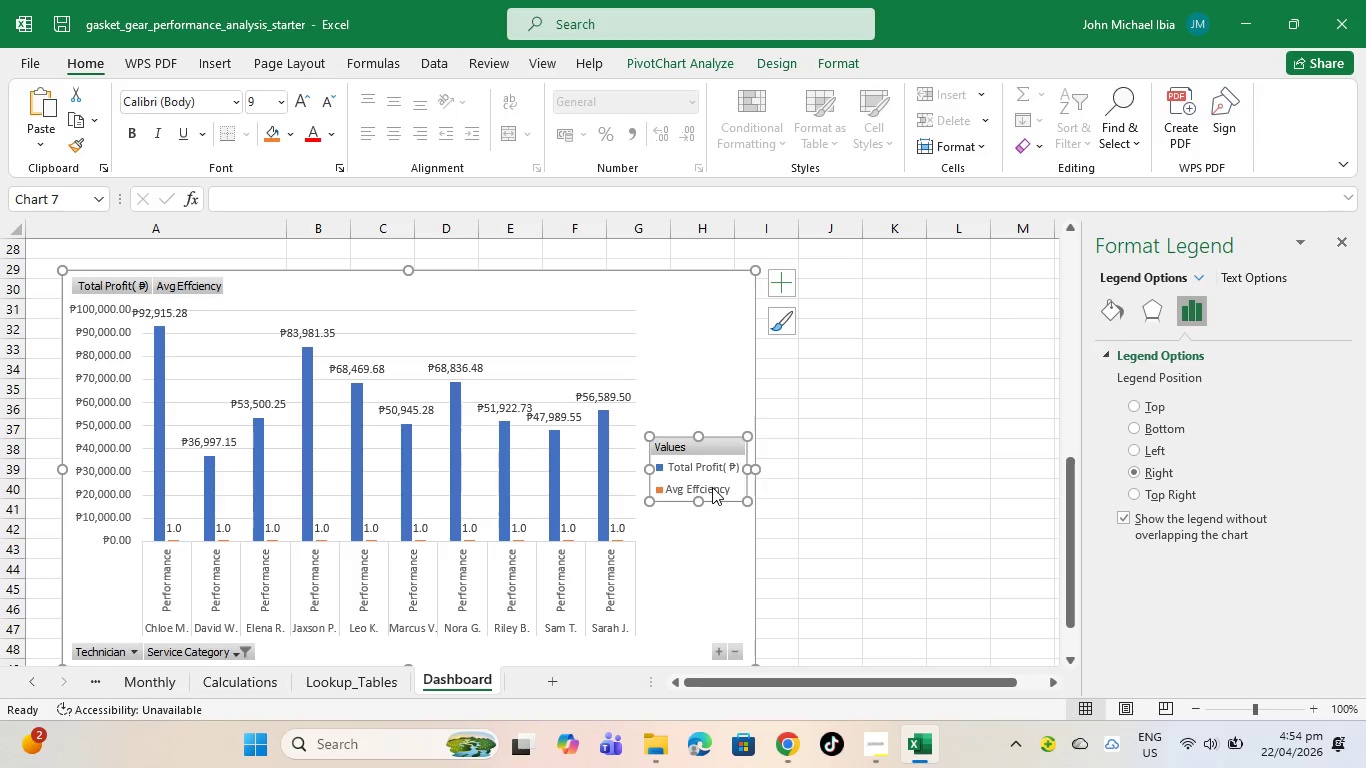 
right_click([712, 487])
 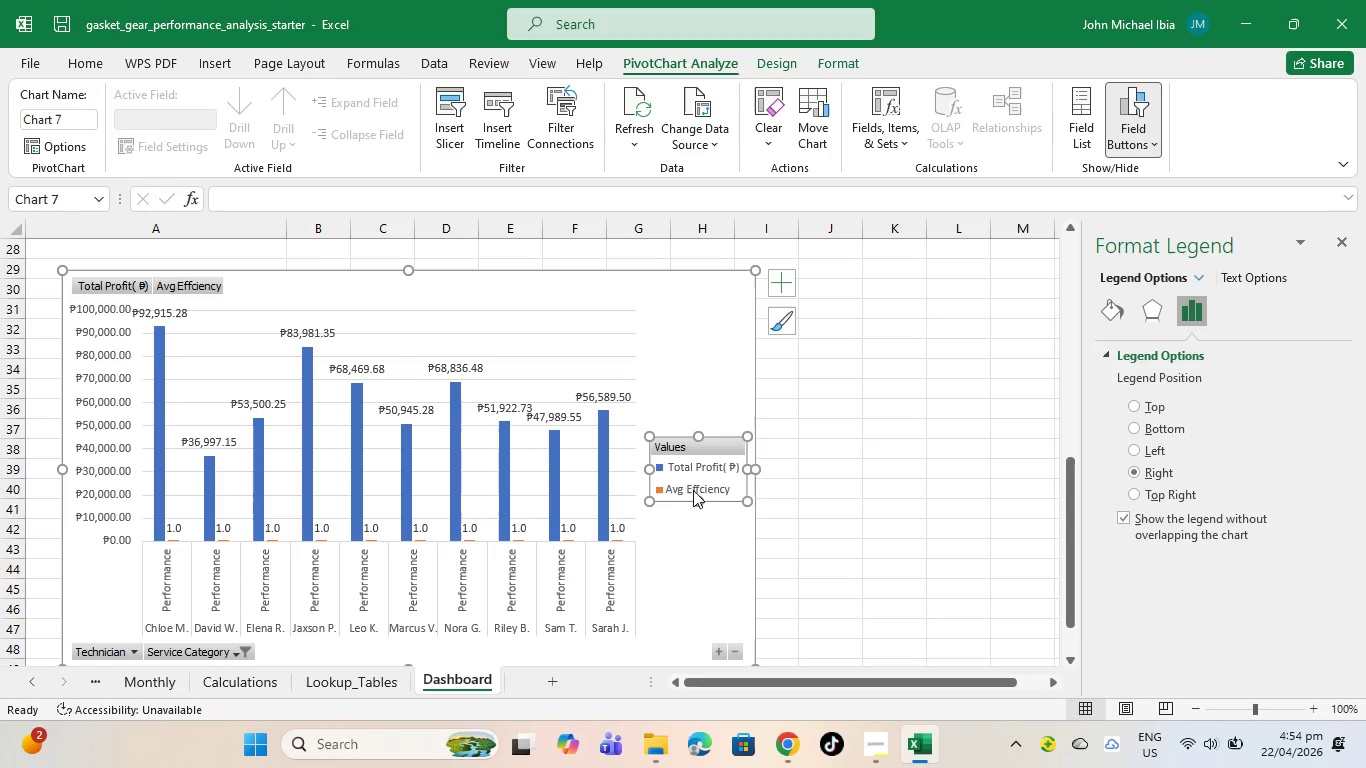 
double_click([693, 490])
 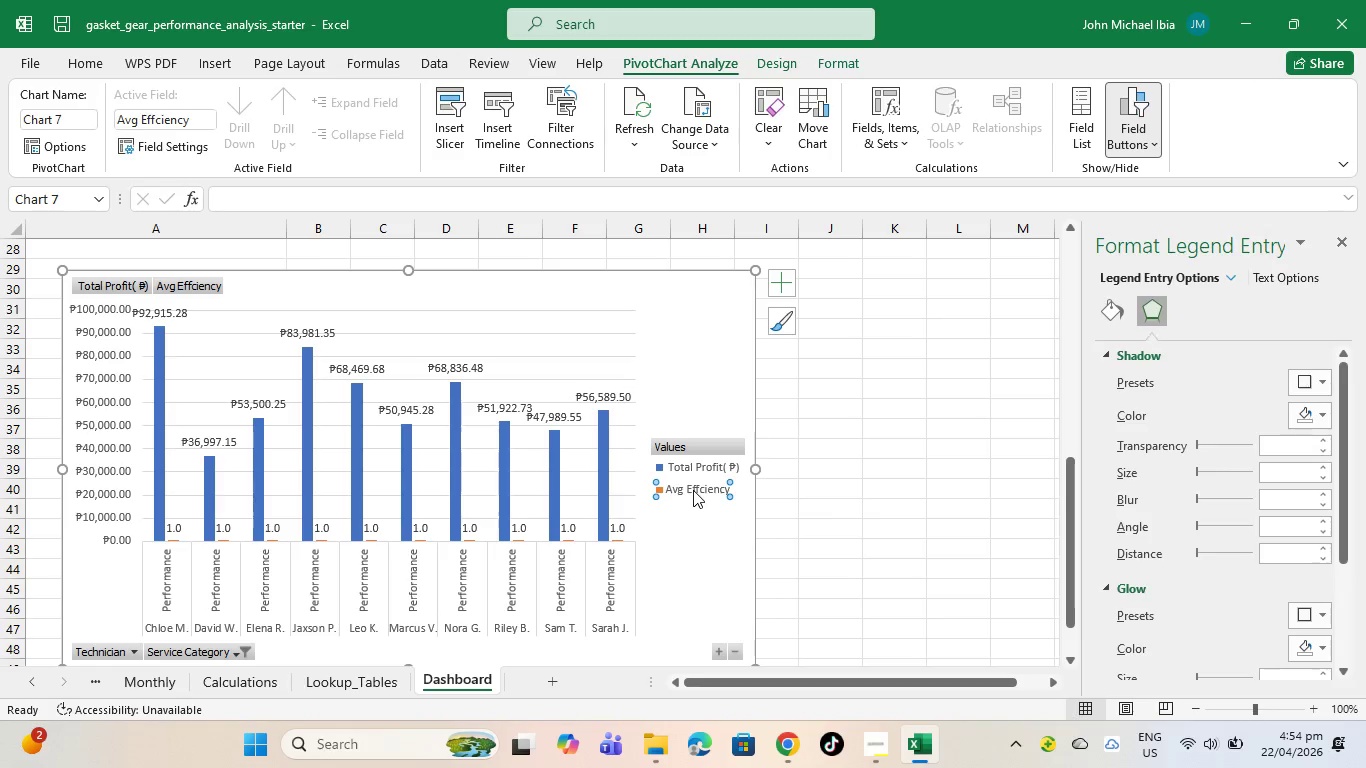 
right_click([693, 490])
 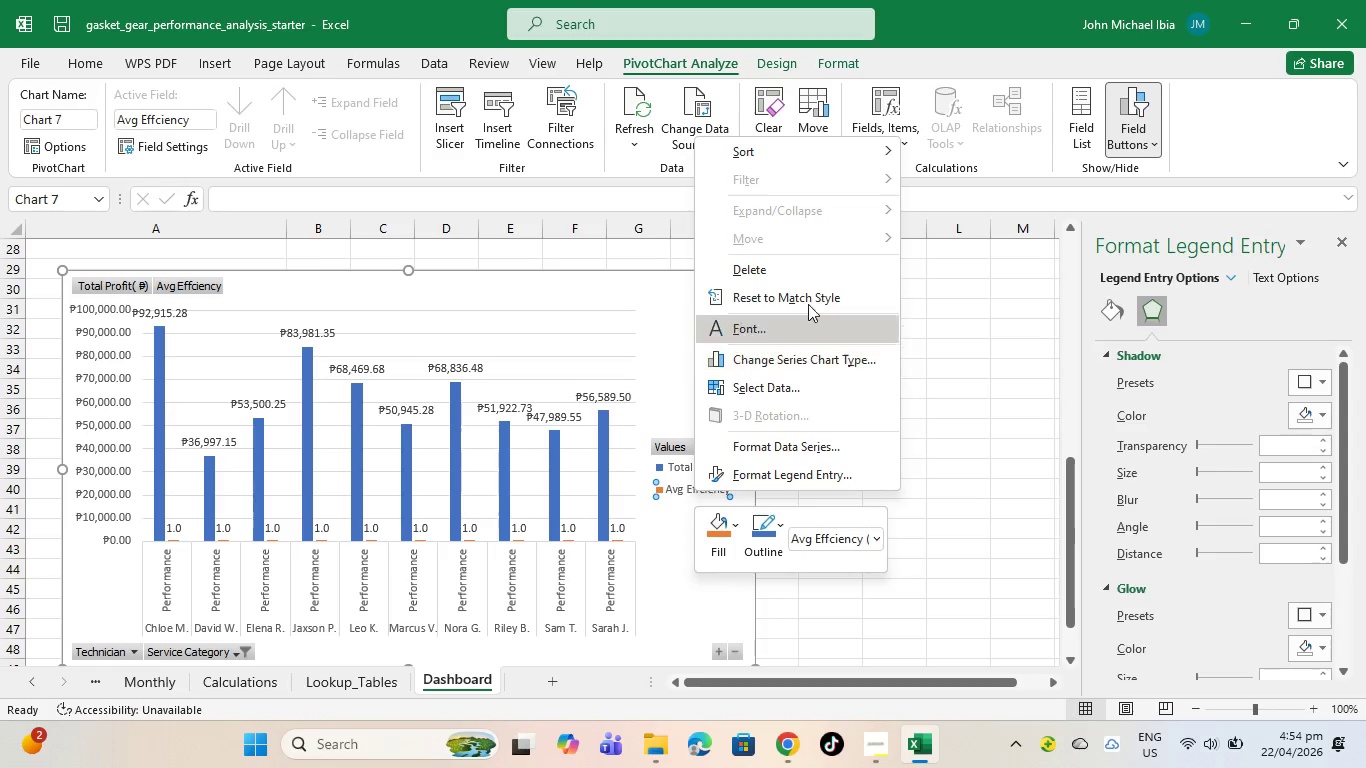 
left_click([814, 278])
 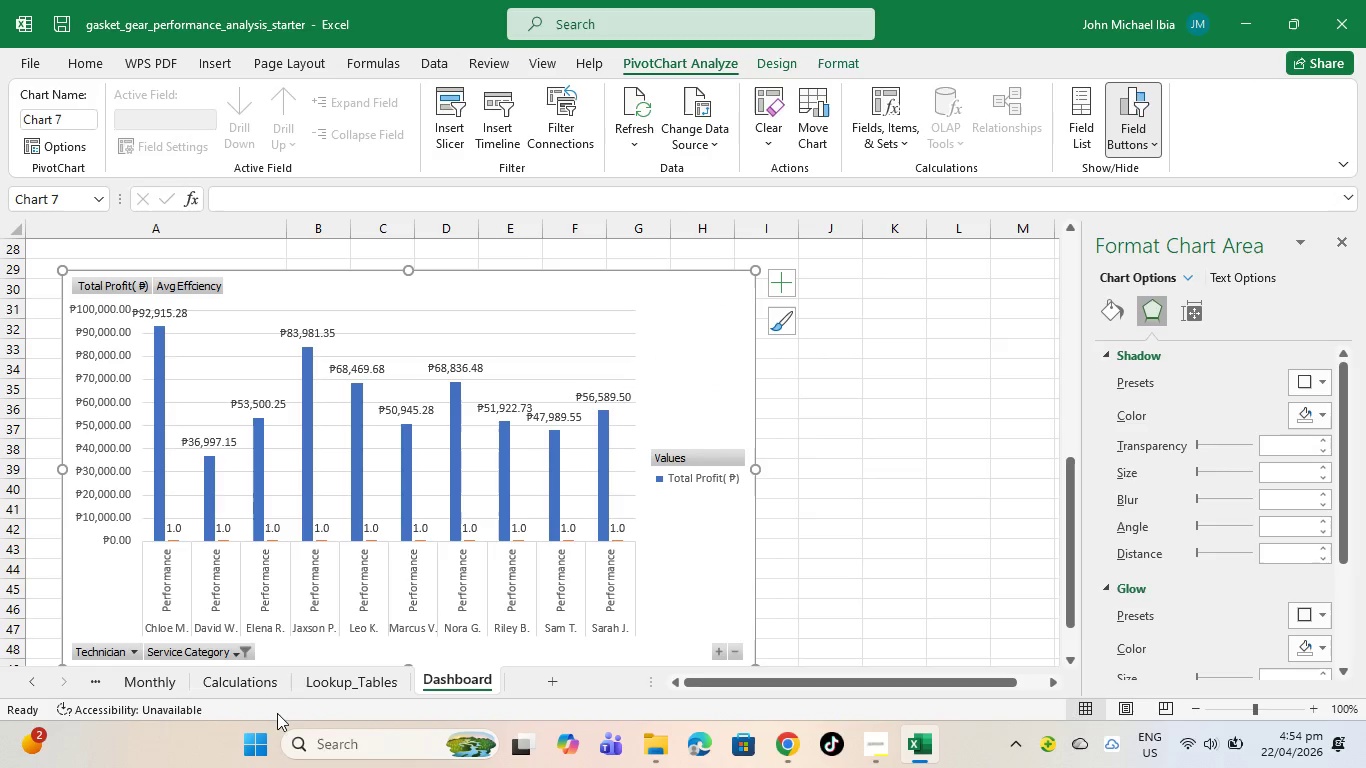 
scroll: coordinate [185, 694], scroll_direction: down, amount: 1.0
 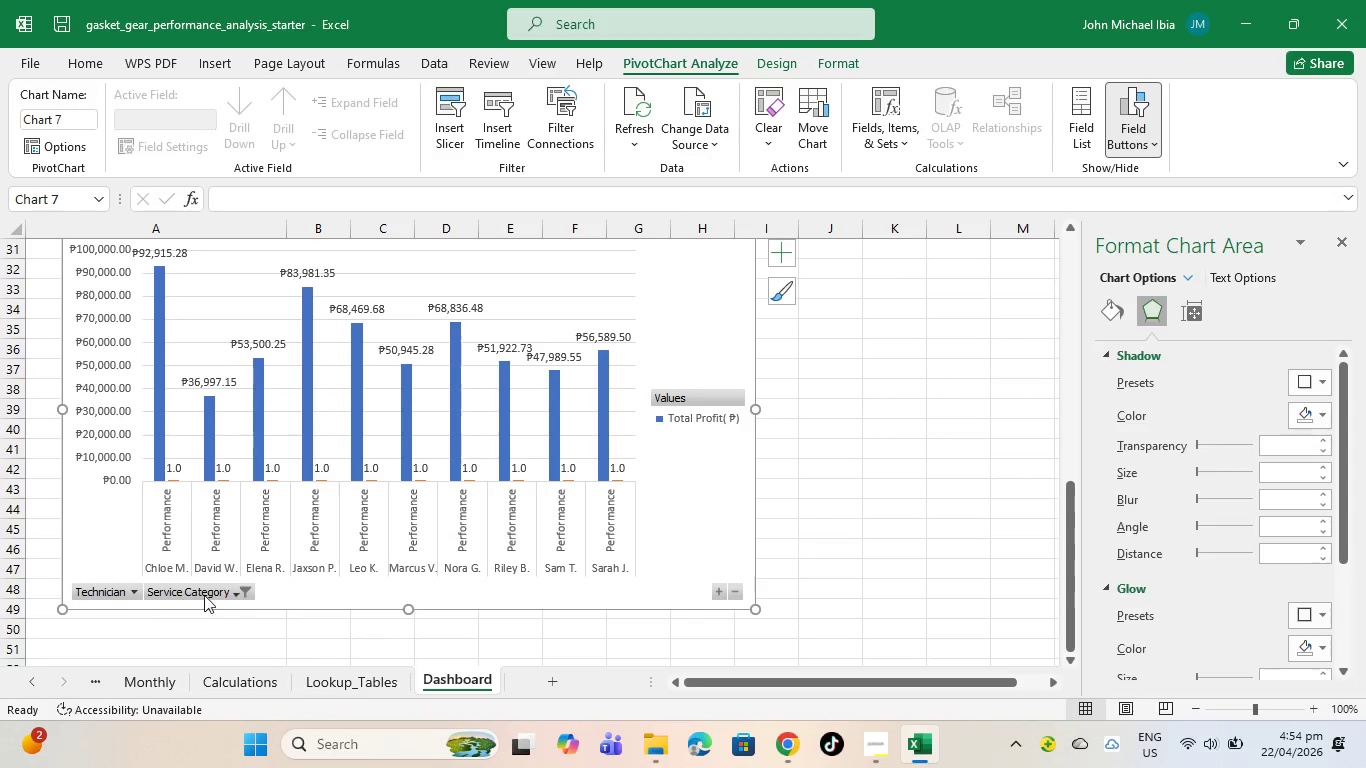 
left_click([214, 590])
 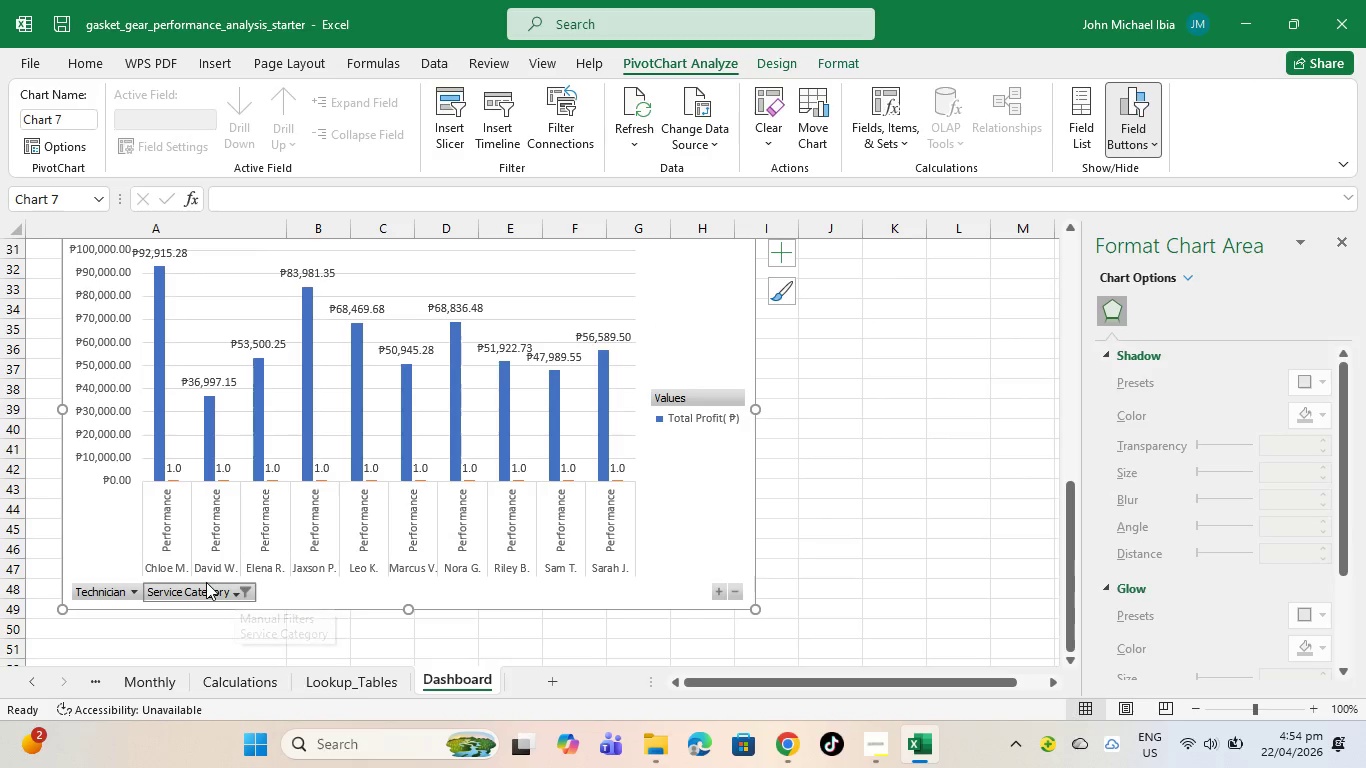 
double_click([205, 582])
 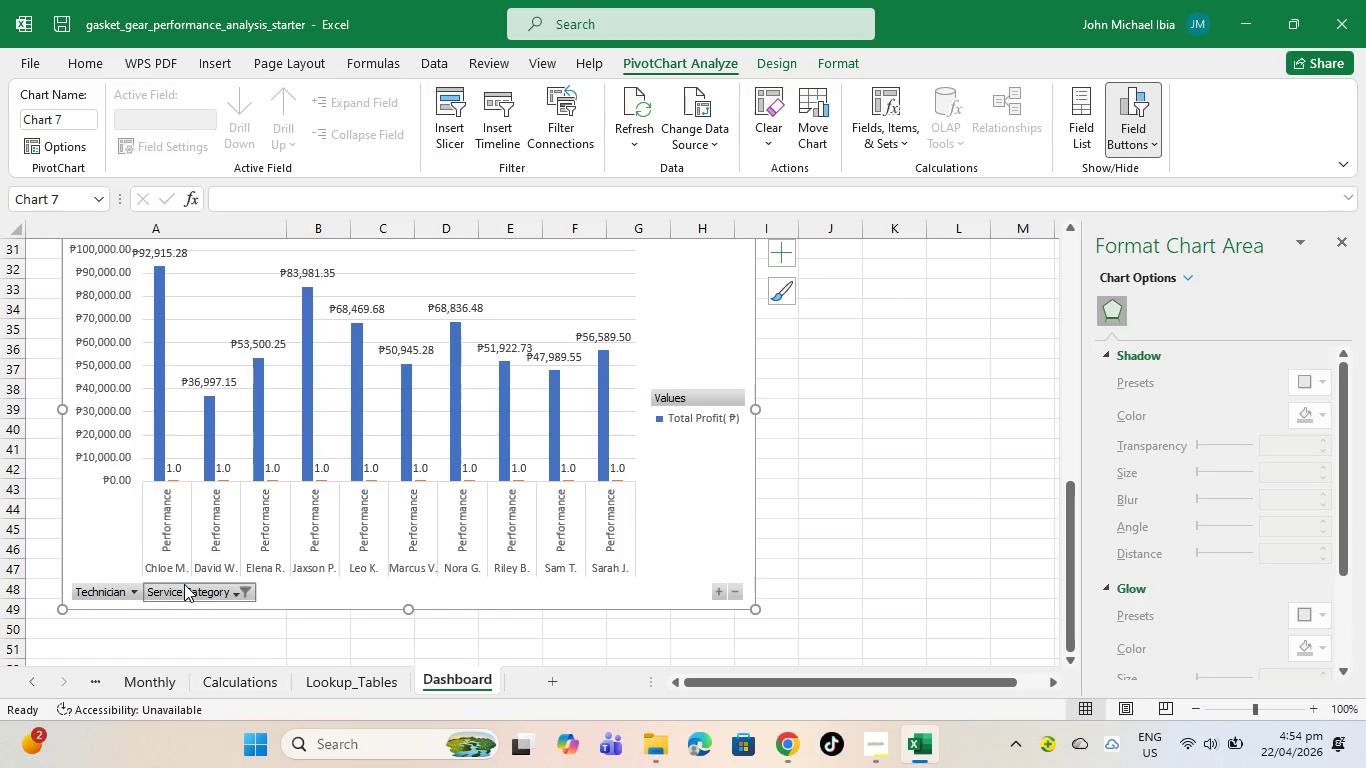 
double_click([183, 585])
 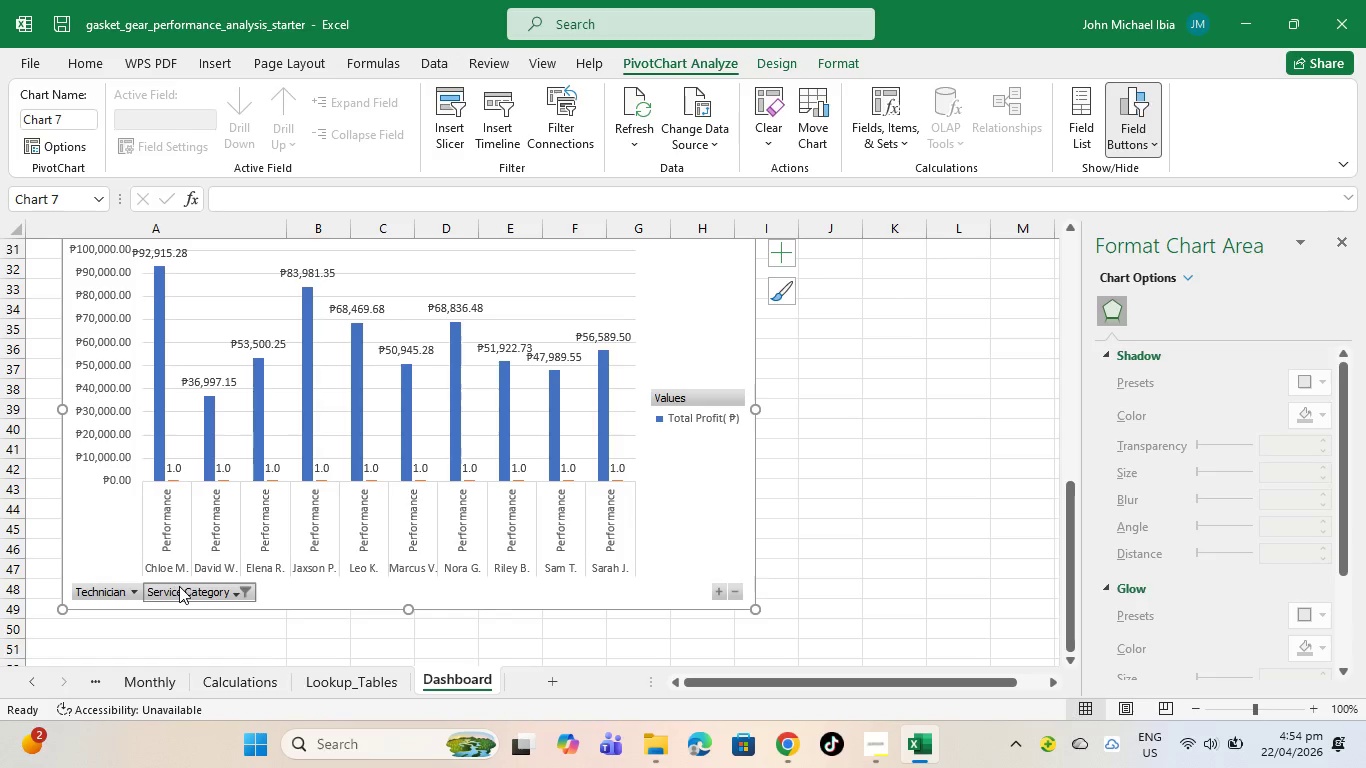 
left_click([180, 586])
 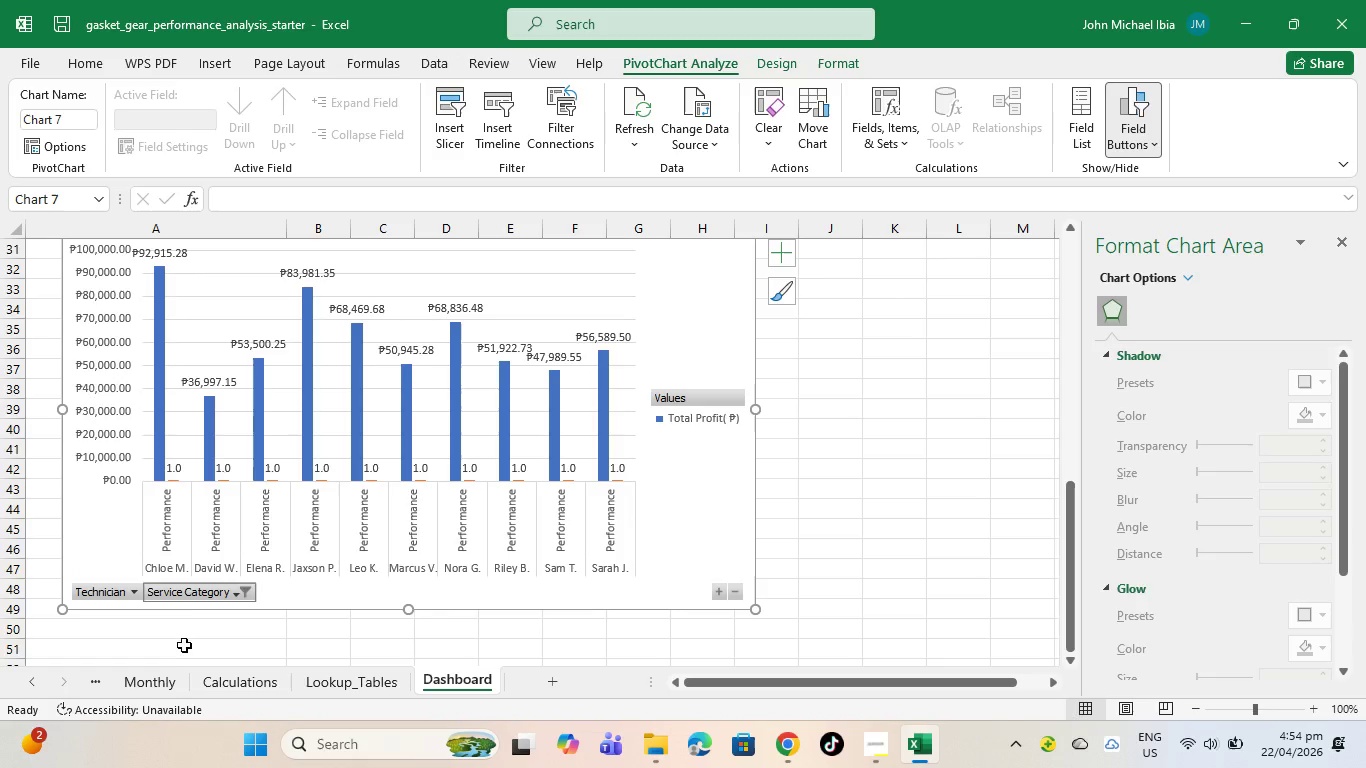 
right_click([184, 594])
 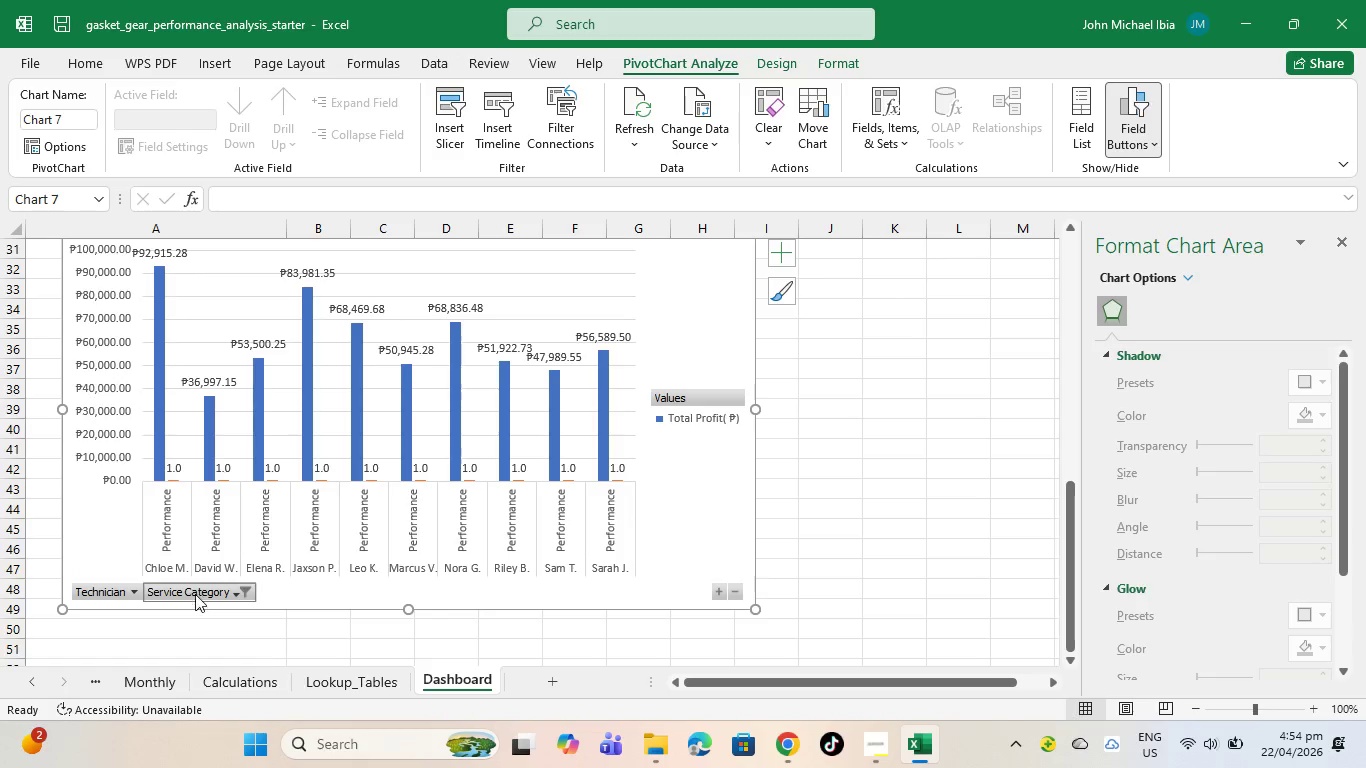 
double_click([195, 594])
 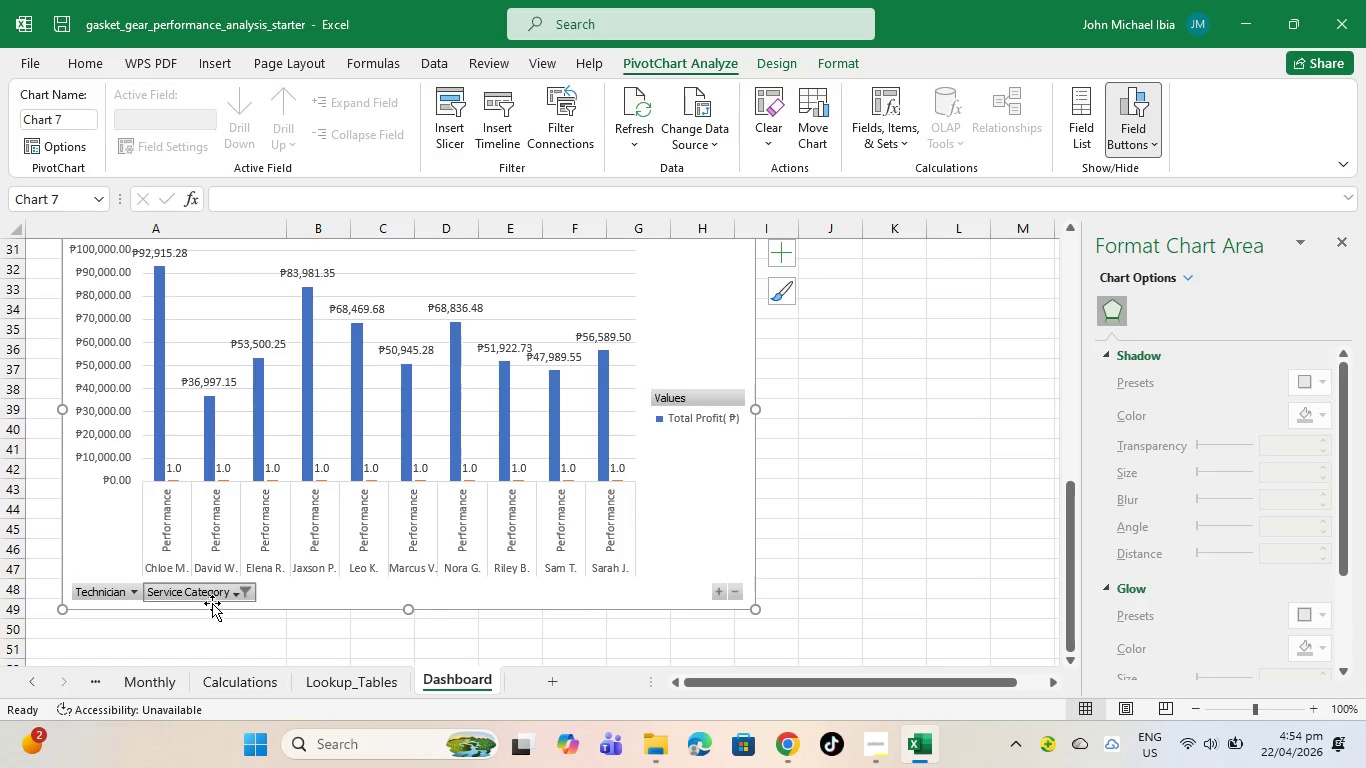 
right_click([212, 603])
 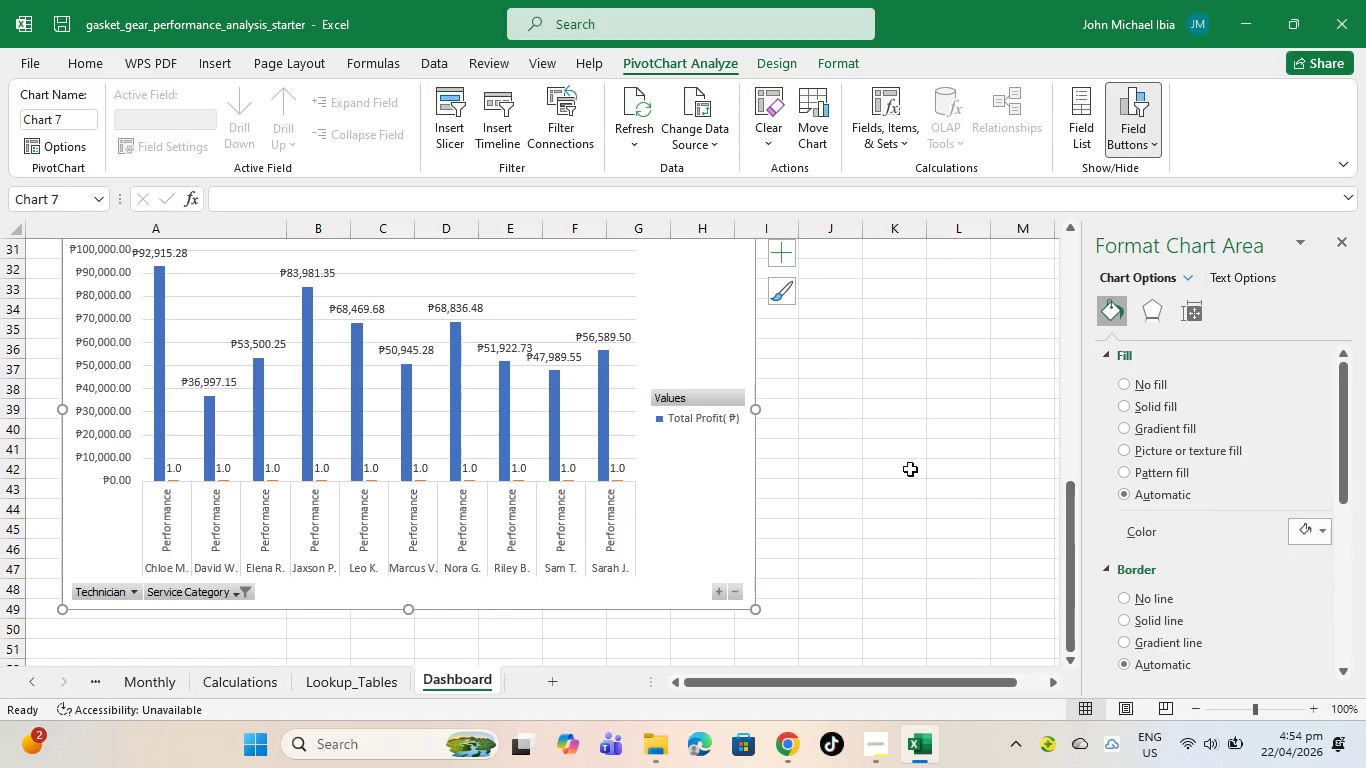 
scroll: coordinate [388, 636], scroll_direction: down, amount: 1.0
 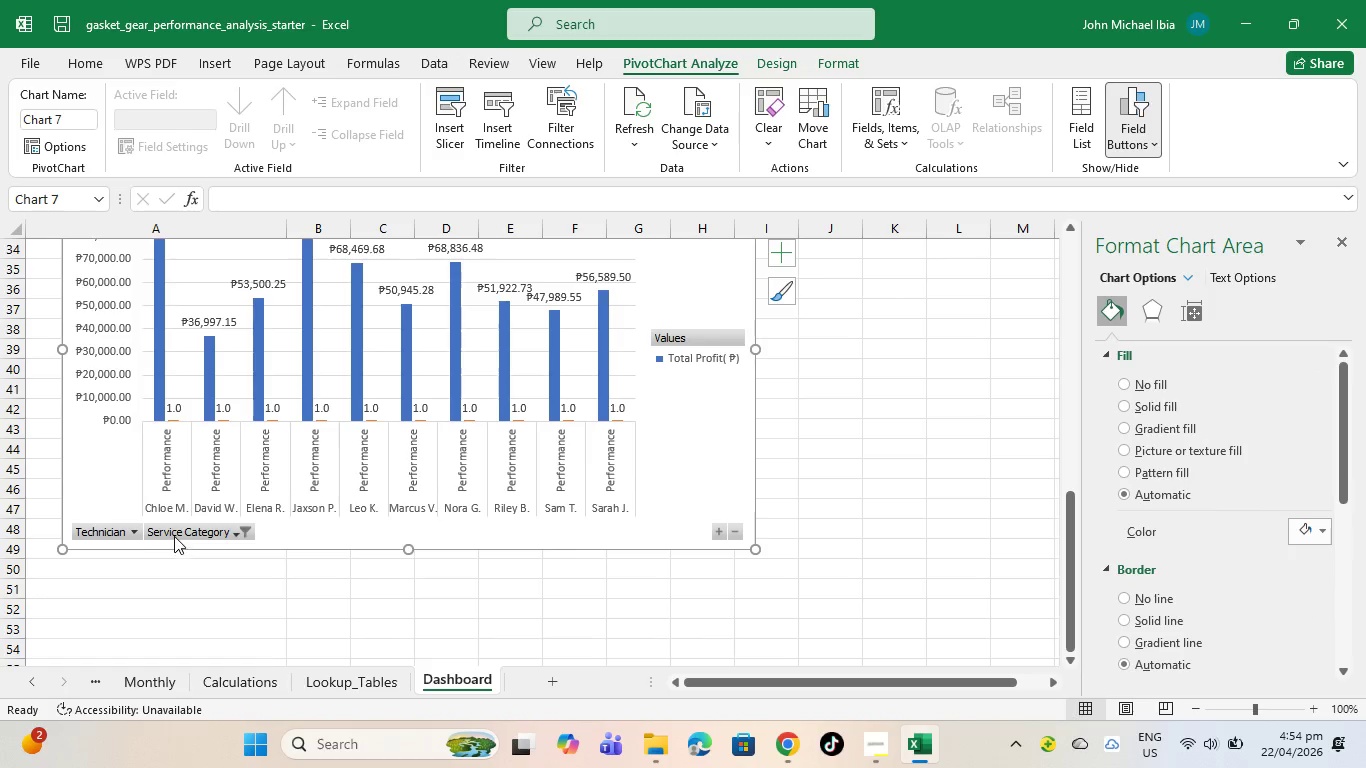 
left_click([176, 527])
 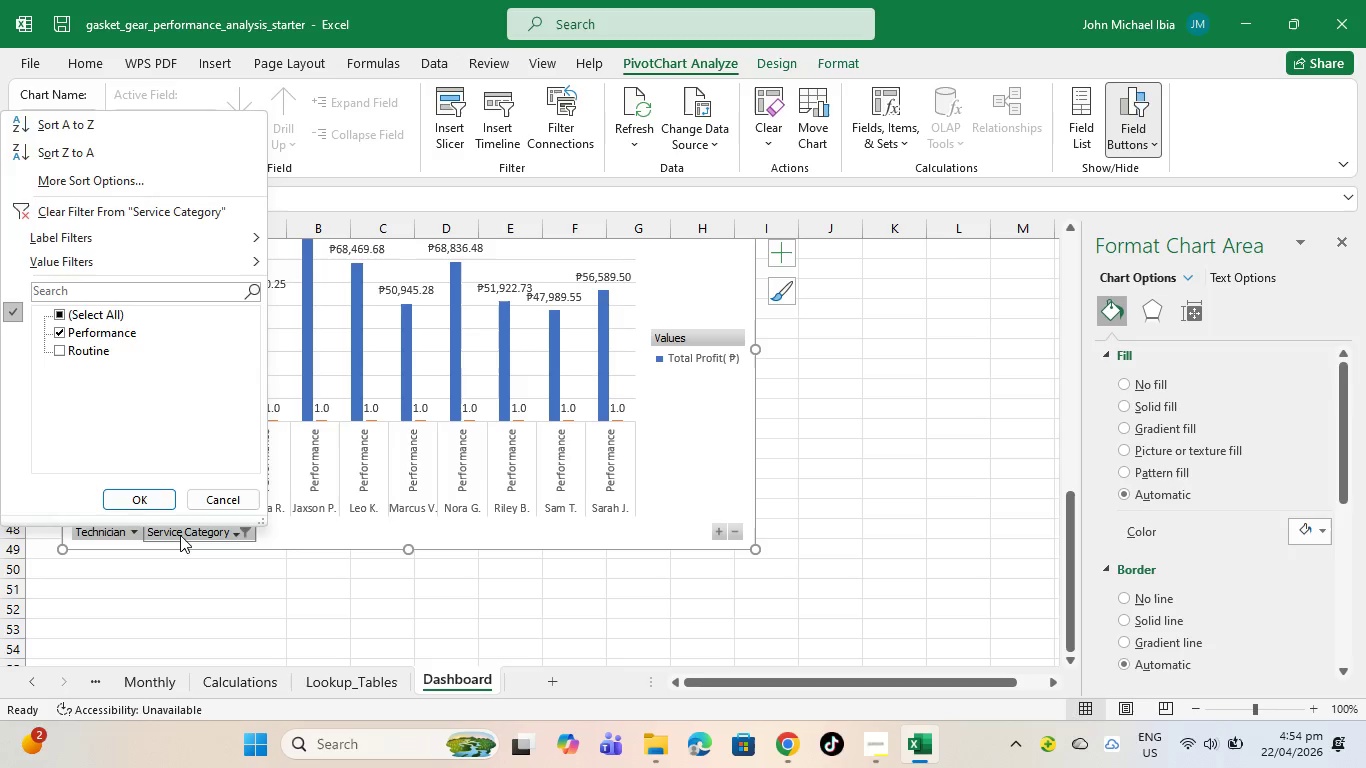 
right_click([180, 535])
 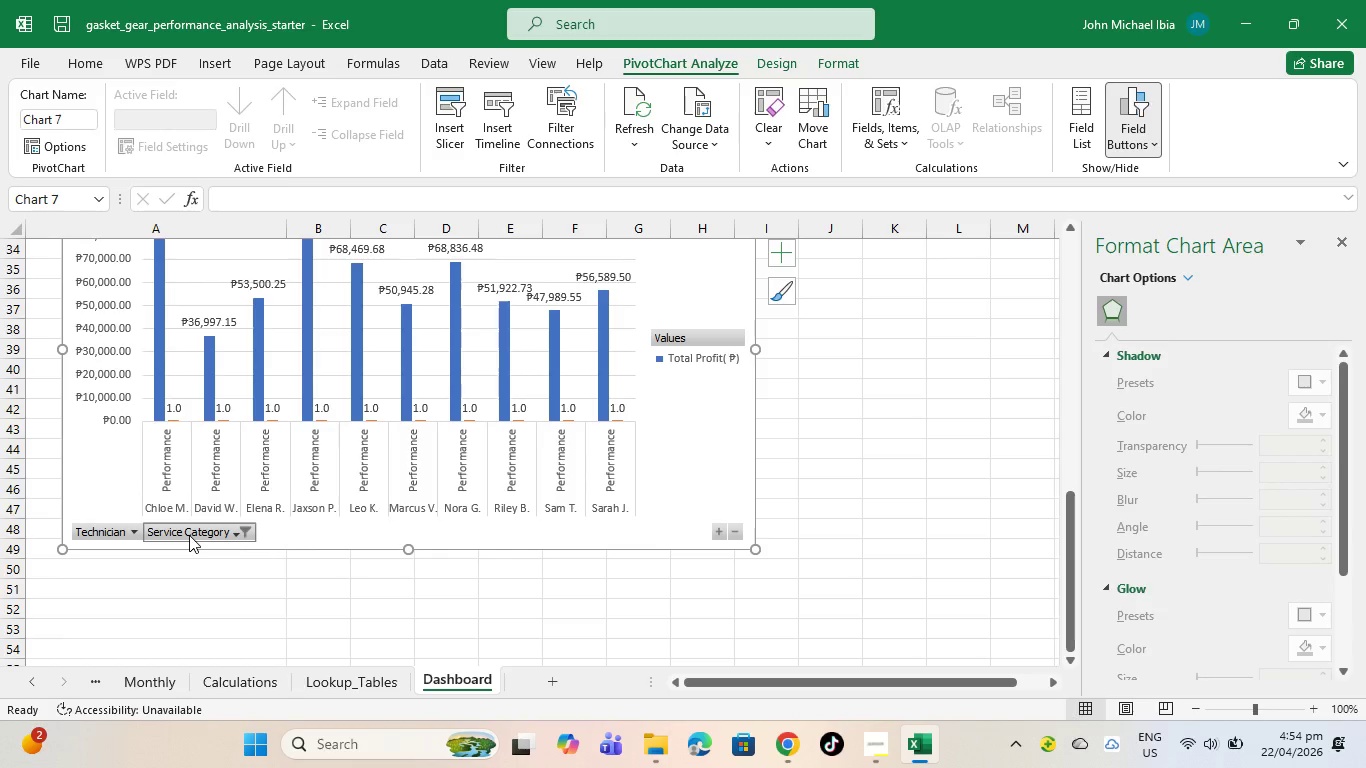 
triple_click([189, 535])
 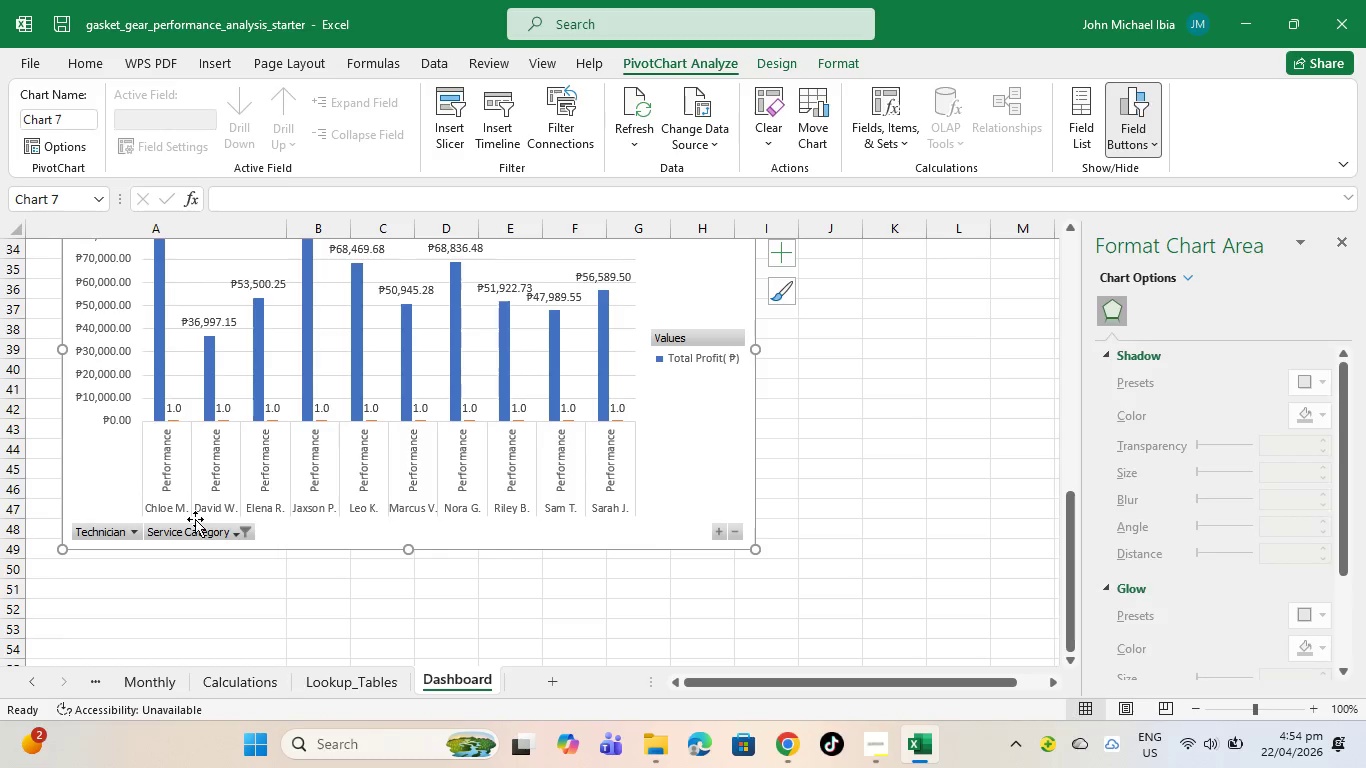 
double_click([191, 525])
 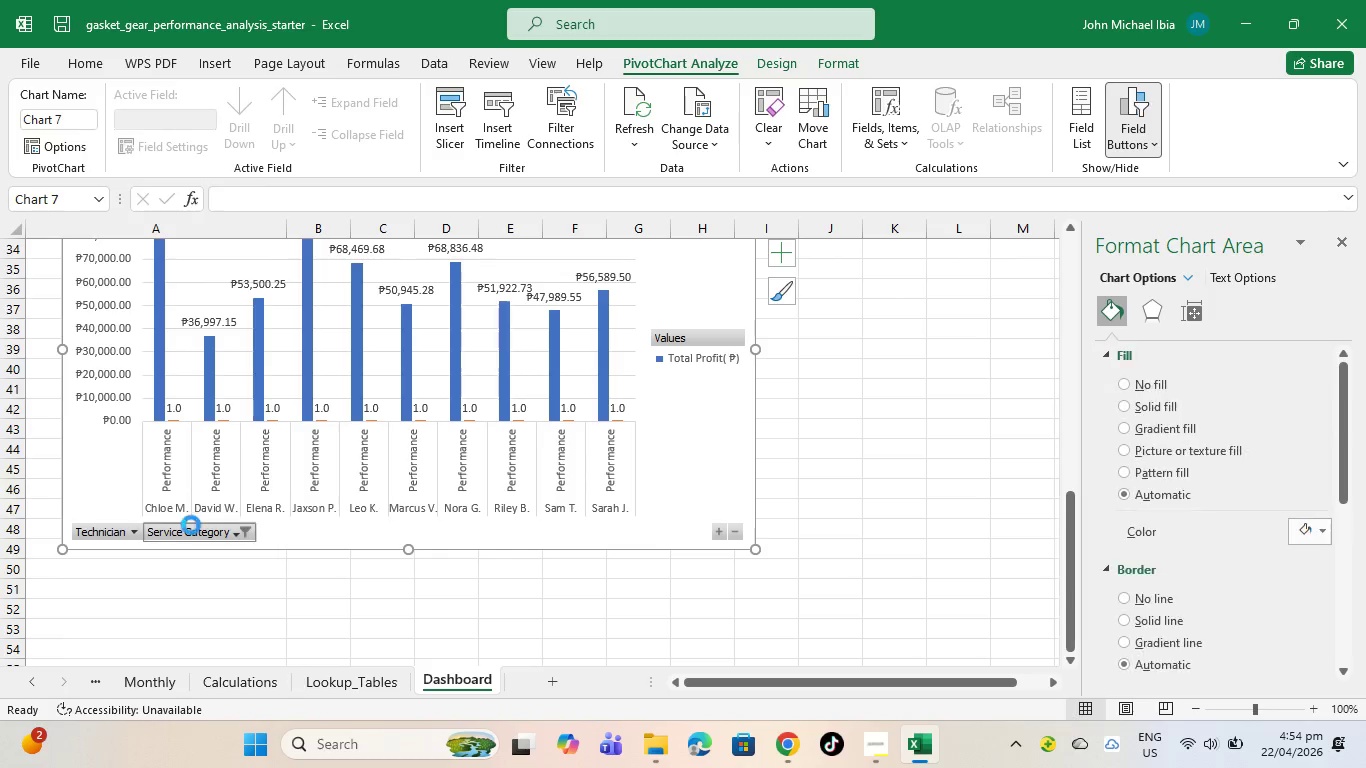 
triple_click([191, 525])
 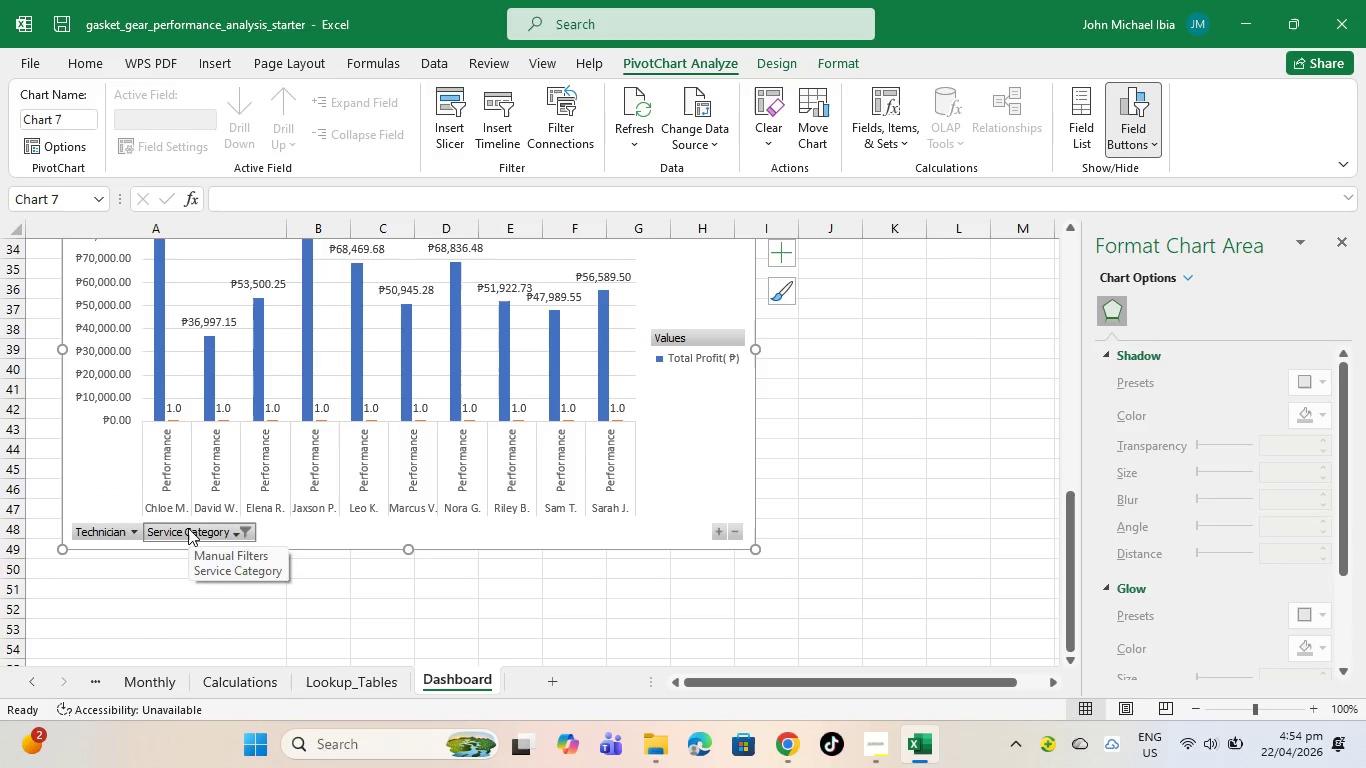 
right_click([188, 528])
 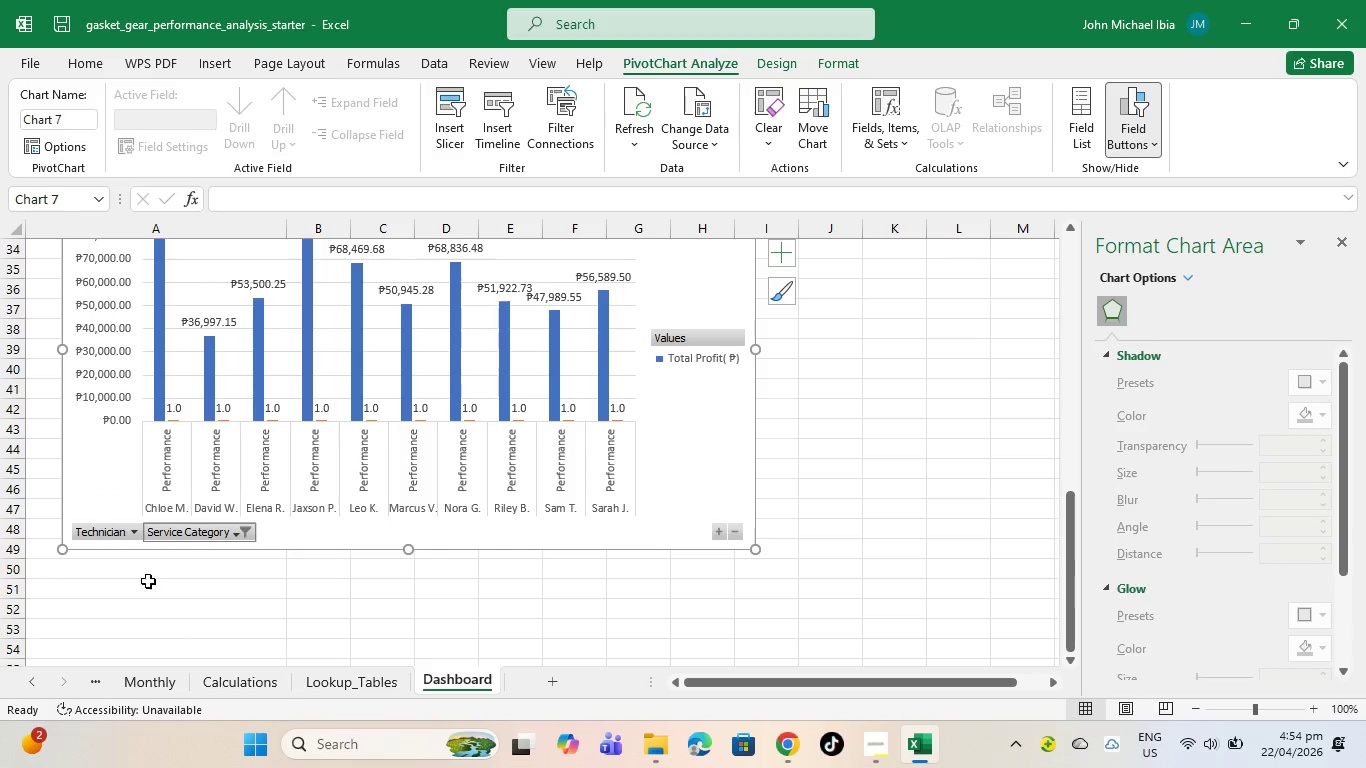 
left_click([144, 655])
 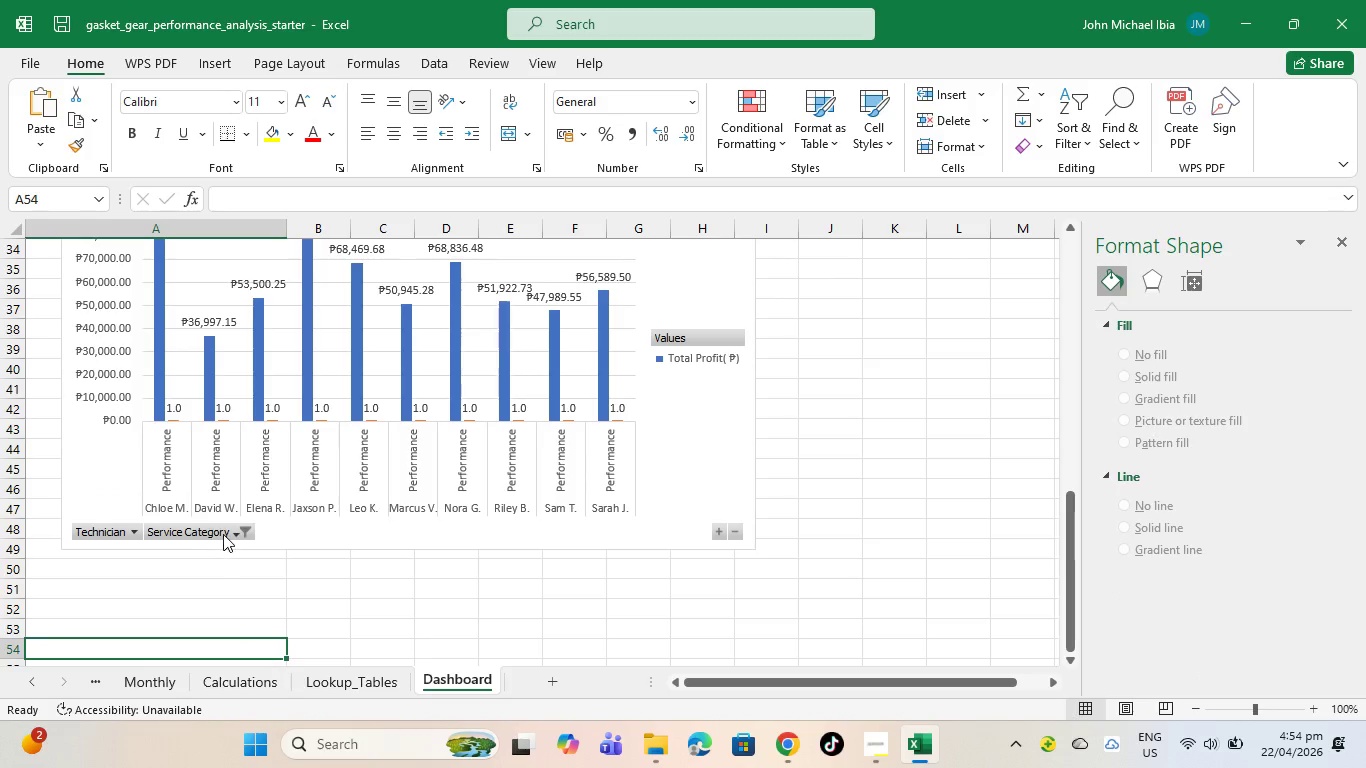 
double_click([223, 534])
 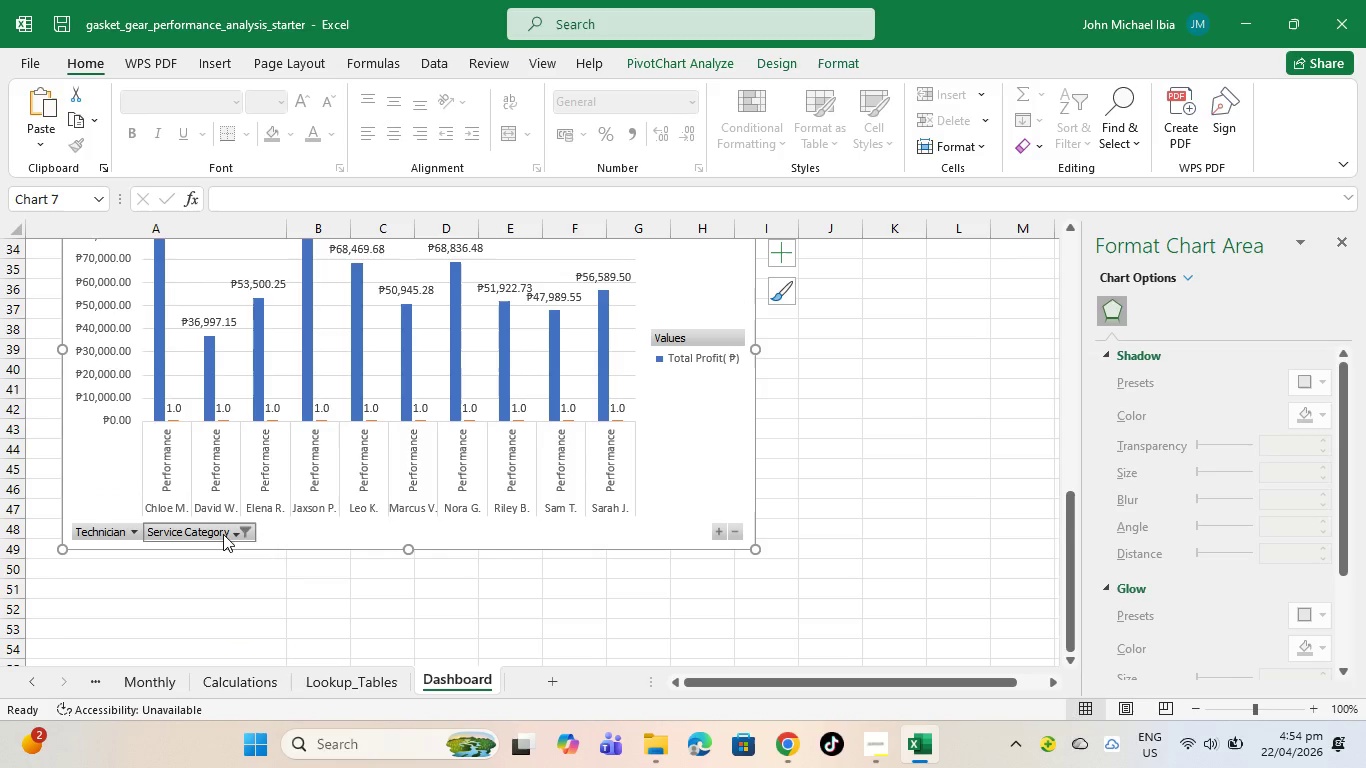 
right_click([223, 534])
 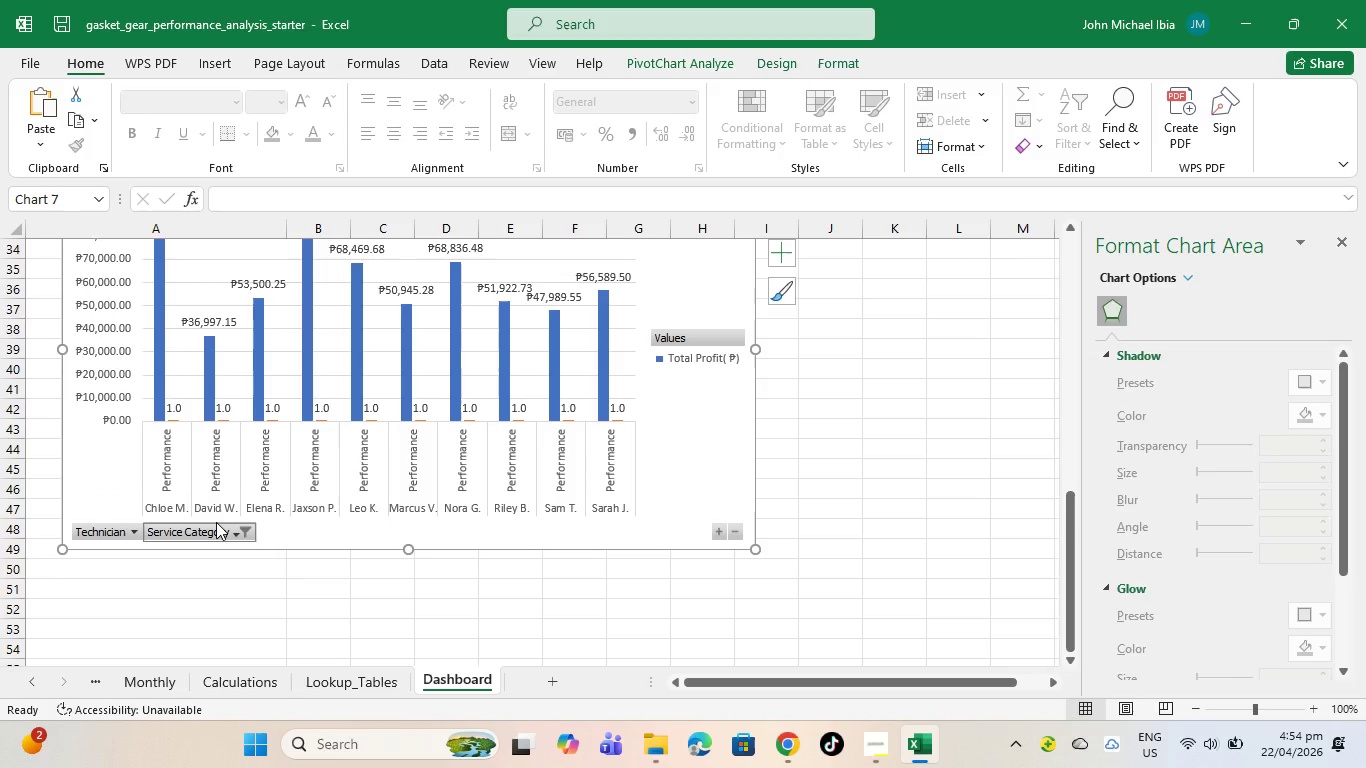 
right_click([216, 522])
 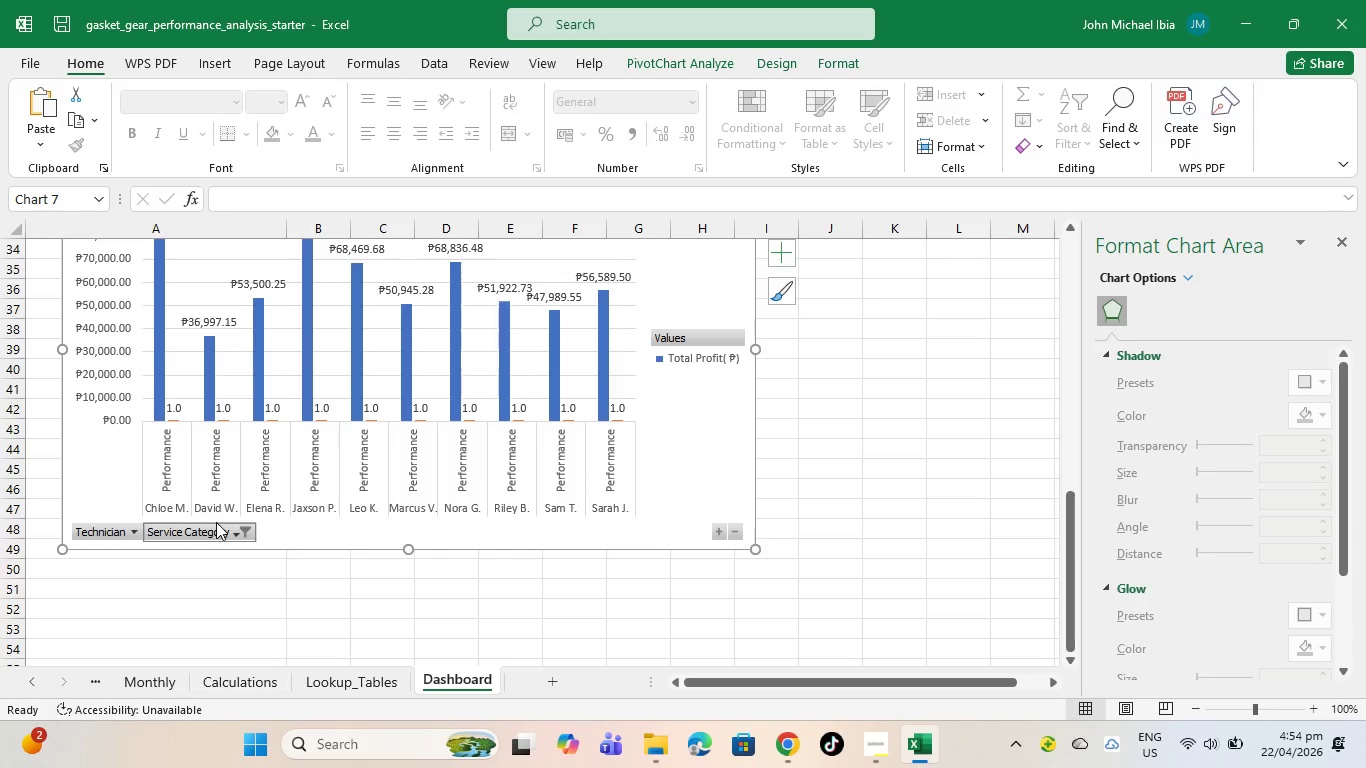 
wait(26.42)
 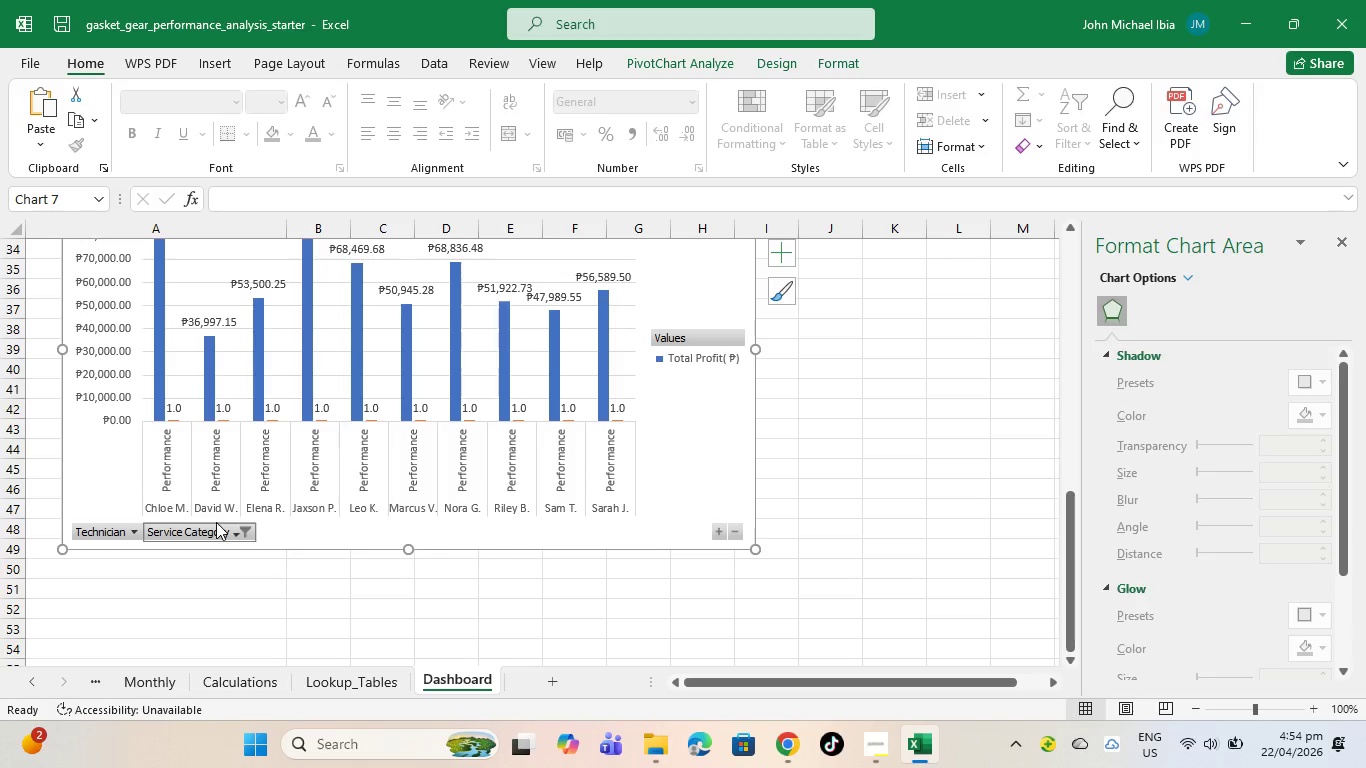 
scroll: coordinate [373, 463], scroll_direction: up, amount: 4.0
 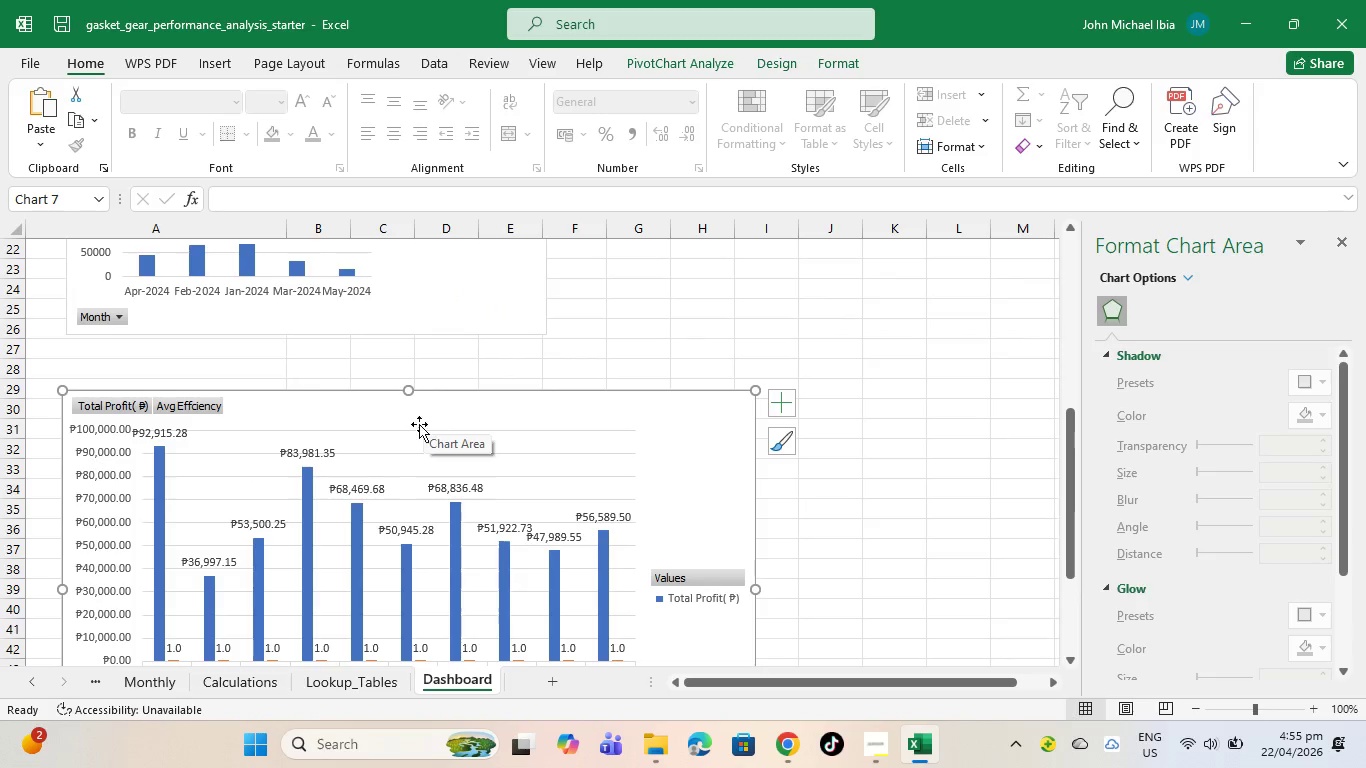 
wait(5.19)
 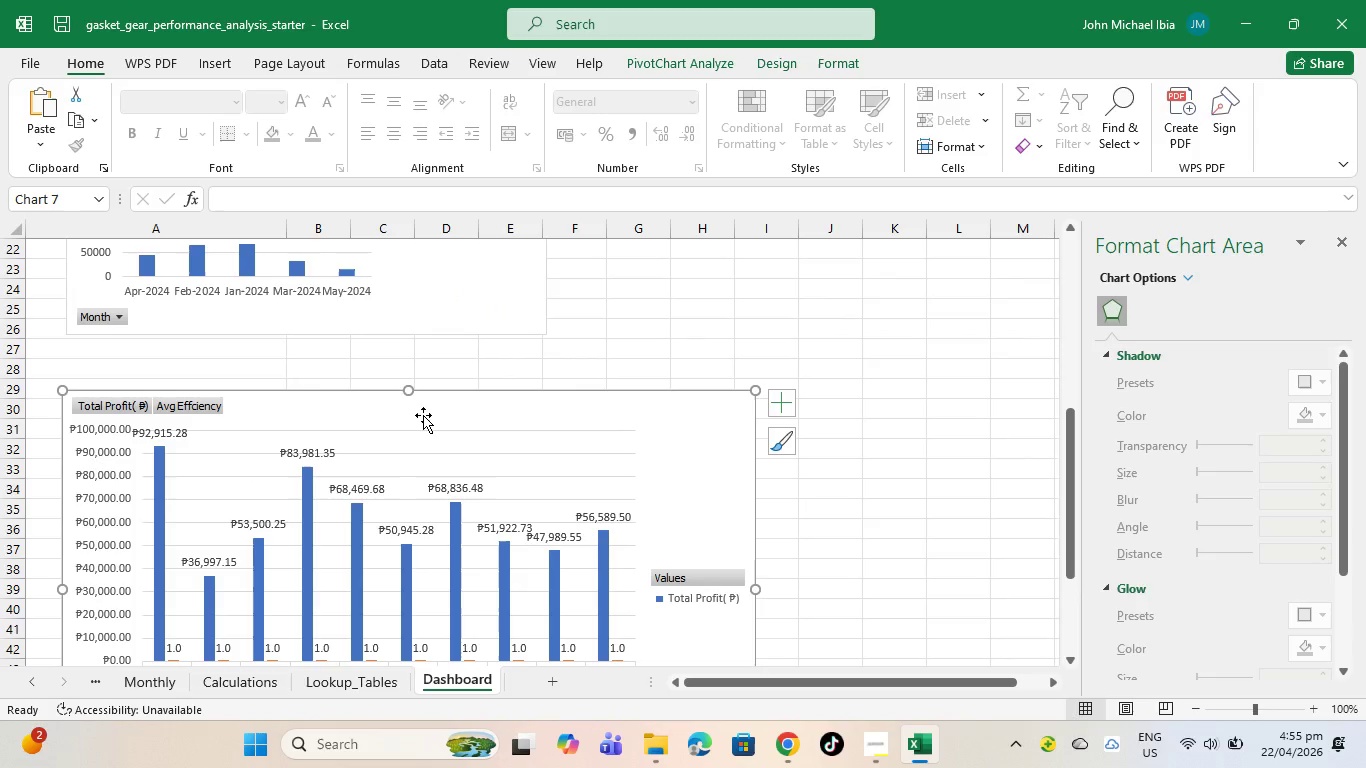 
left_click([459, 485])
 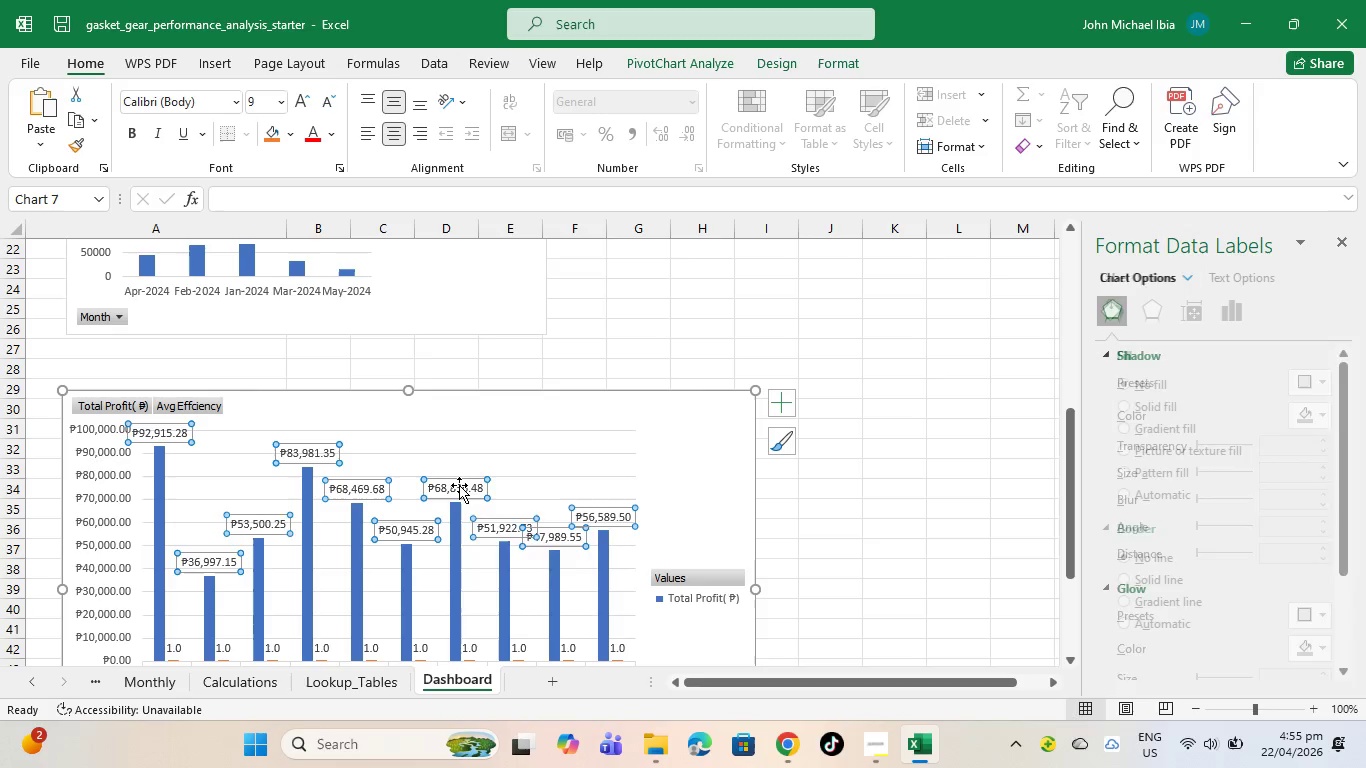 
right_click([459, 485])
 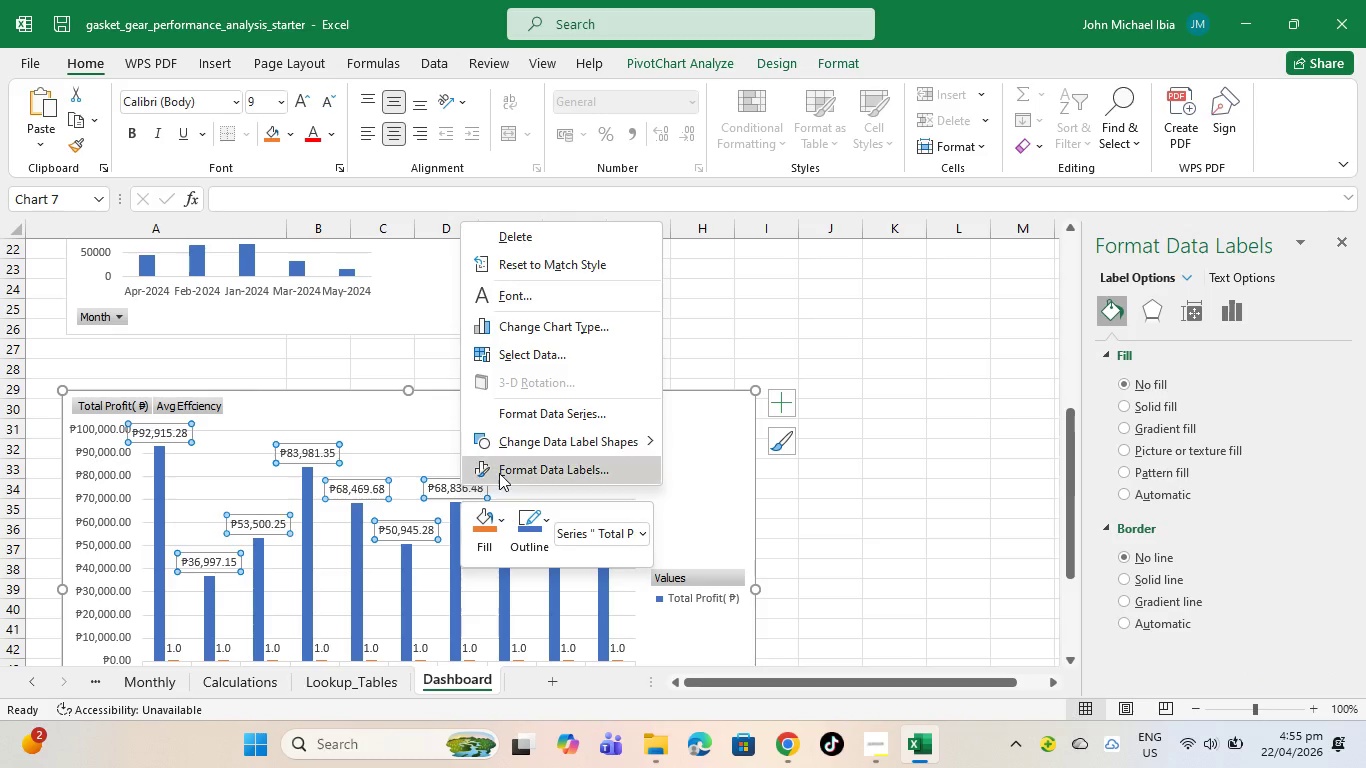 
left_click([499, 473])
 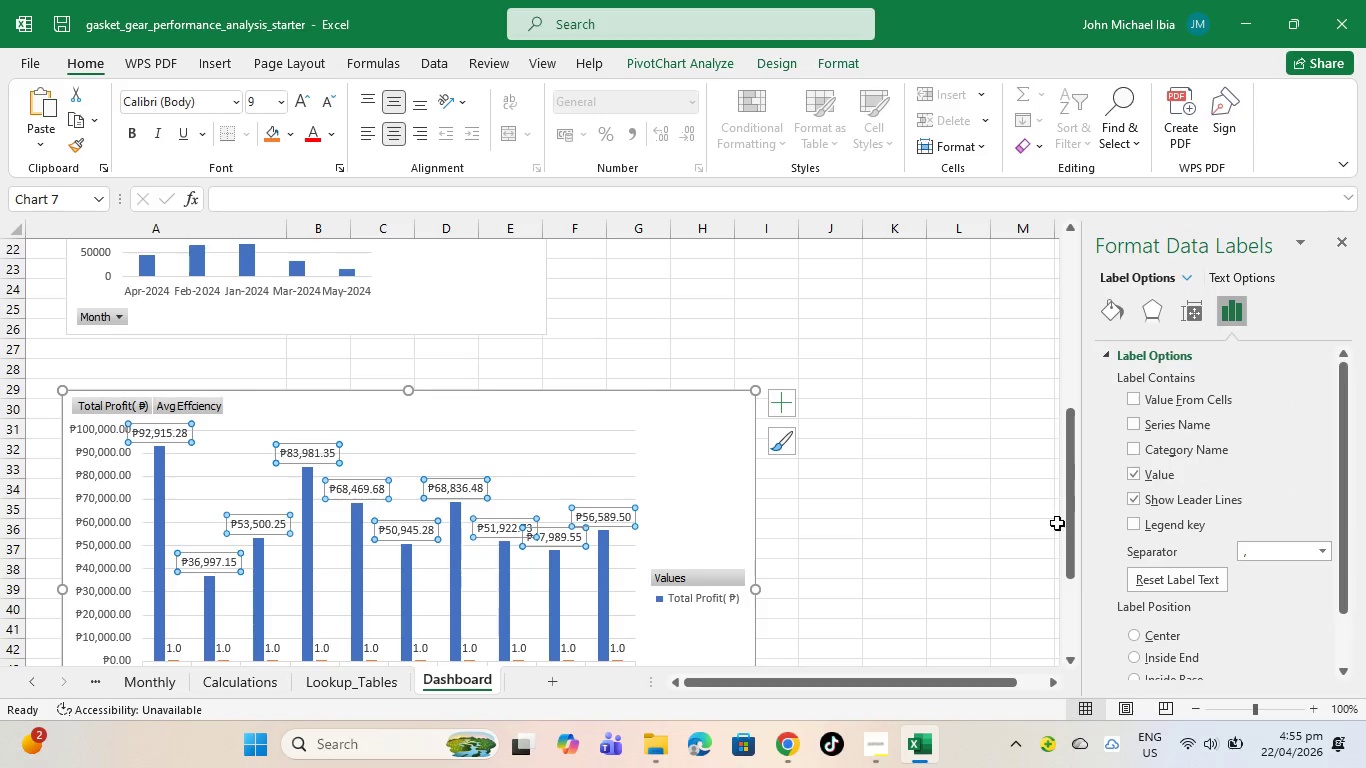 
scroll: coordinate [1147, 586], scroll_direction: down, amount: 4.0
 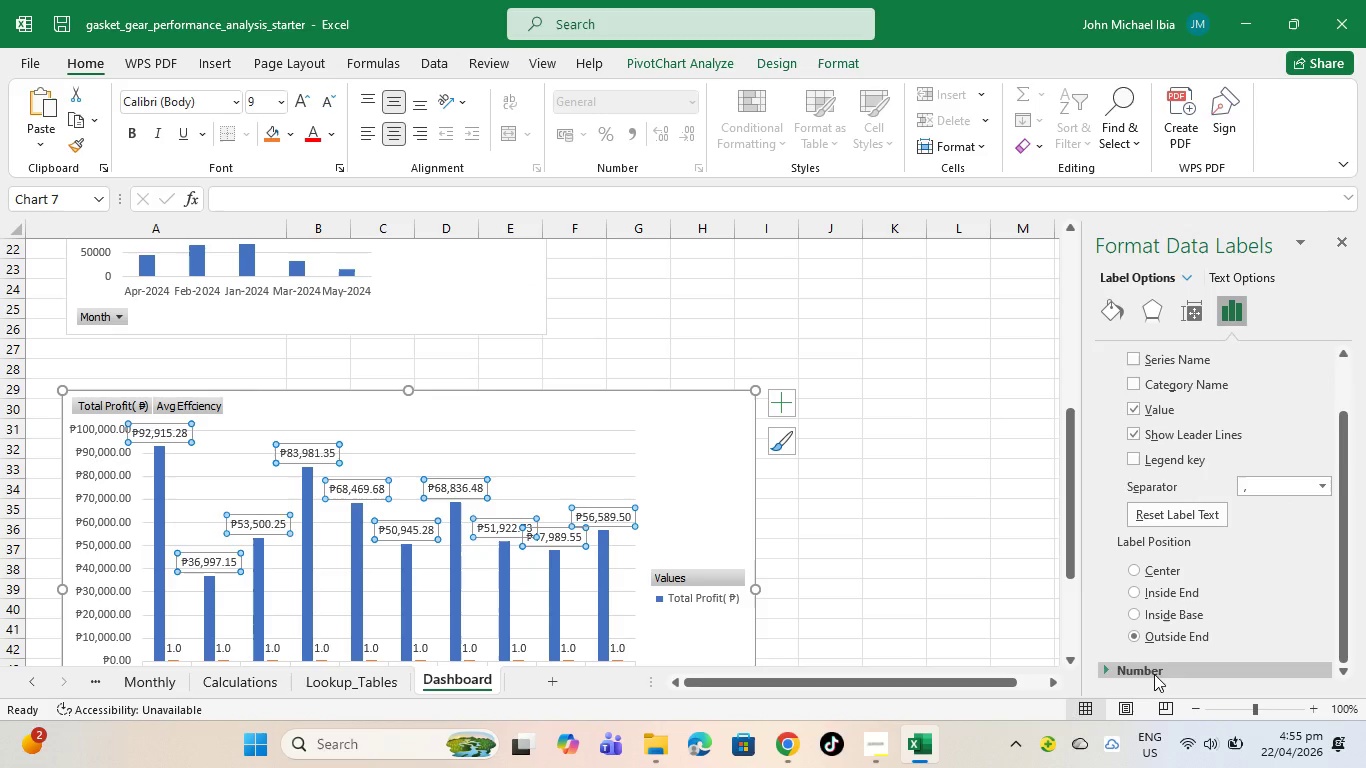 
left_click([1154, 674])
 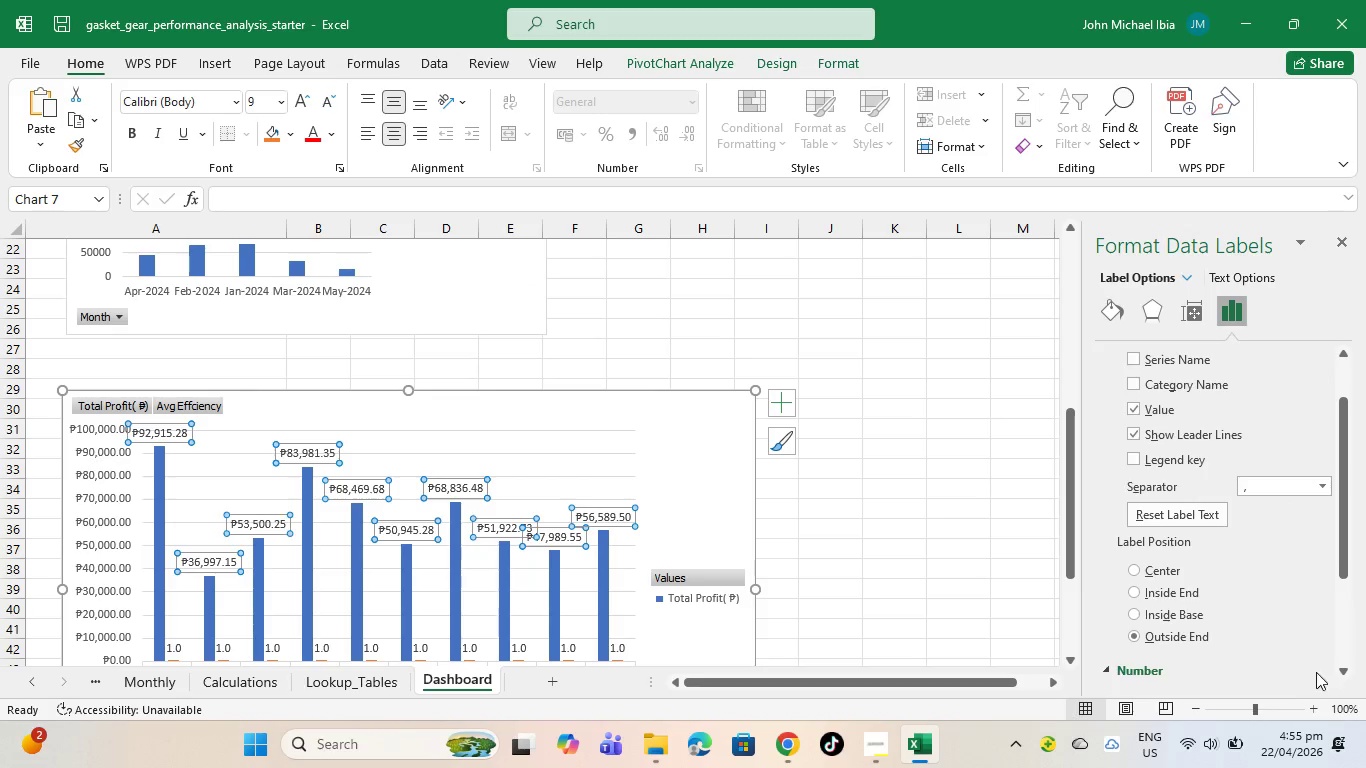 
left_click([1290, 673])
 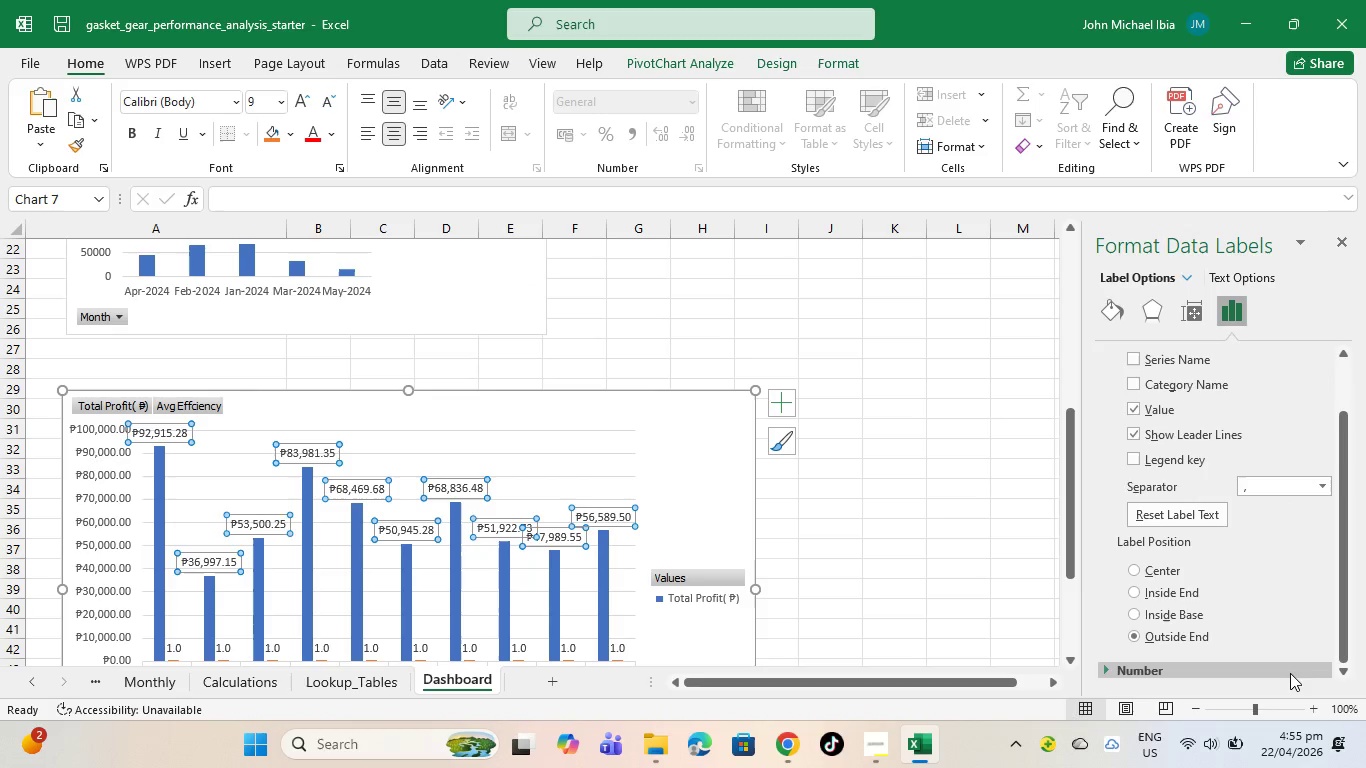 
scroll: coordinate [1264, 681], scroll_direction: down, amount: 5.0
 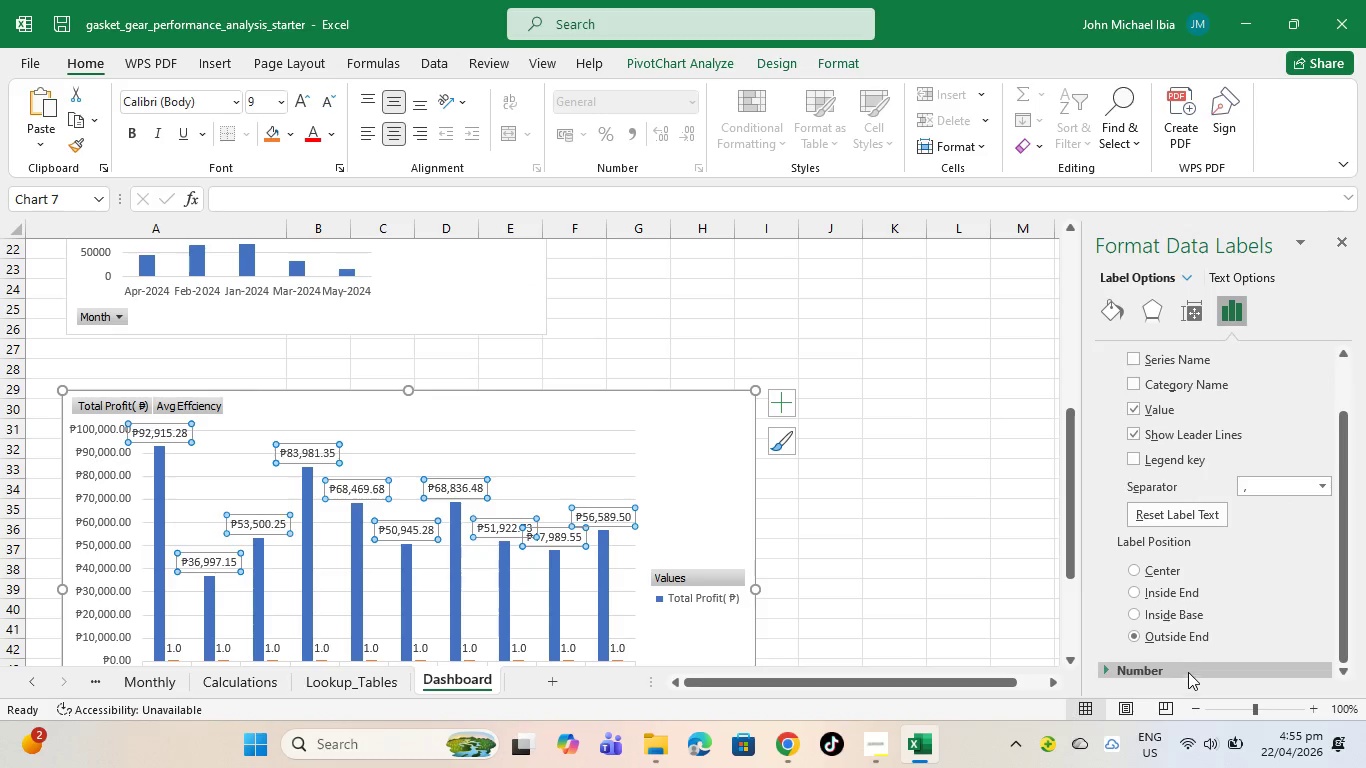 
left_click([1193, 666])
 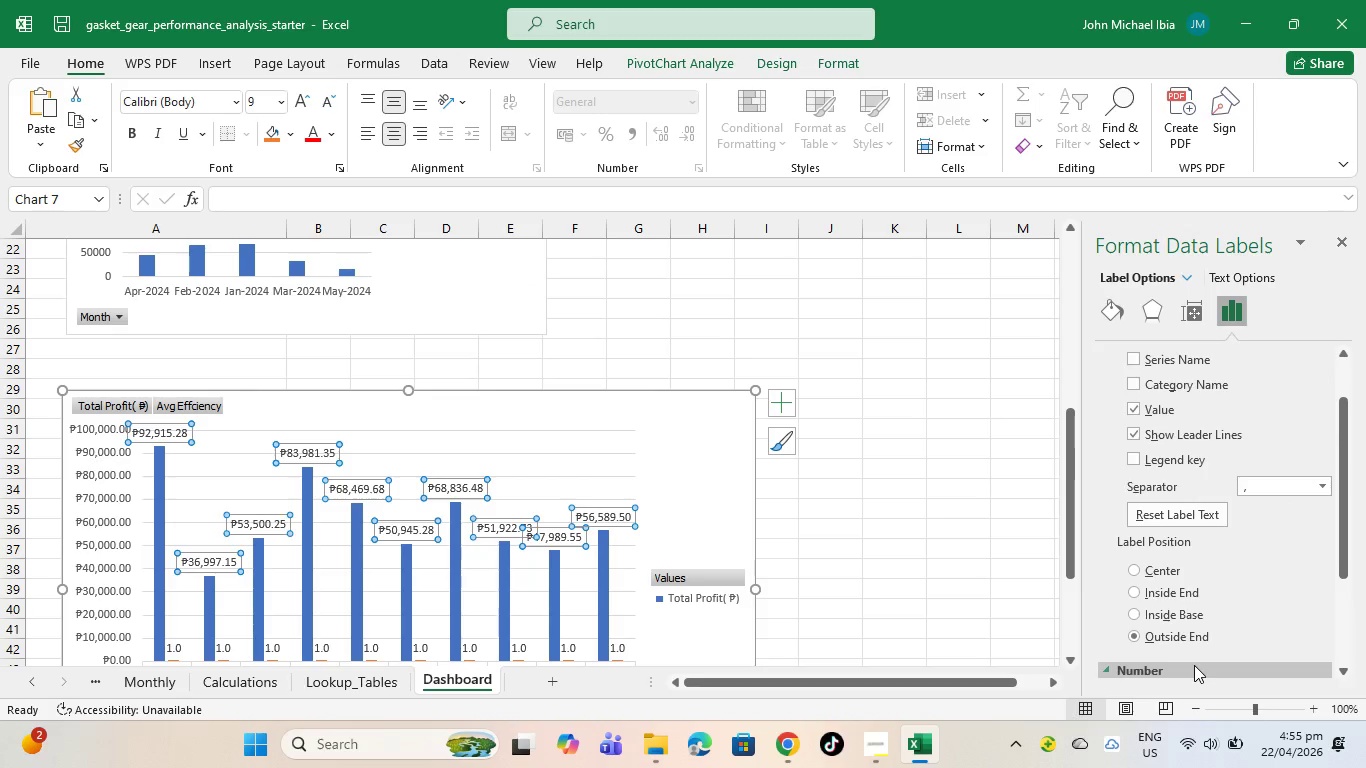 
scroll: coordinate [1194, 665], scroll_direction: down, amount: 4.0
 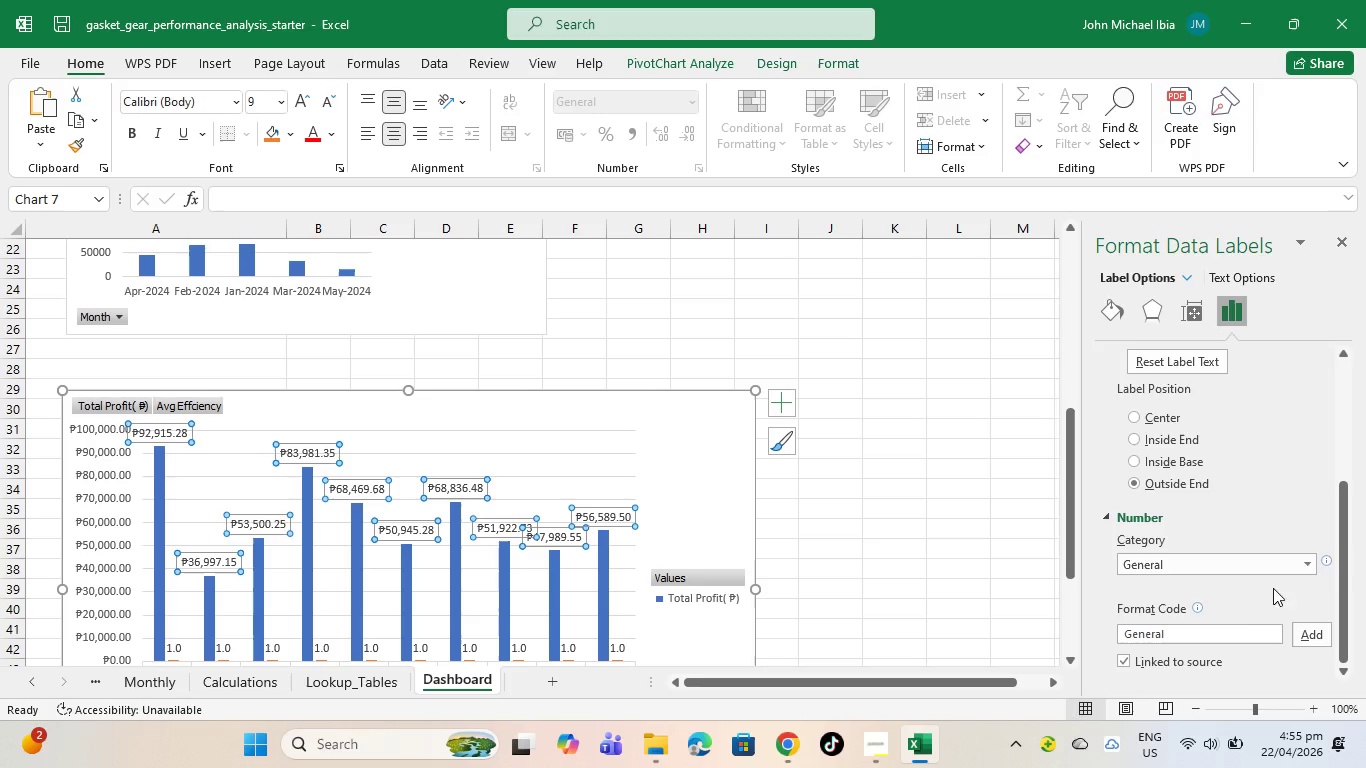 
left_click([1308, 566])
 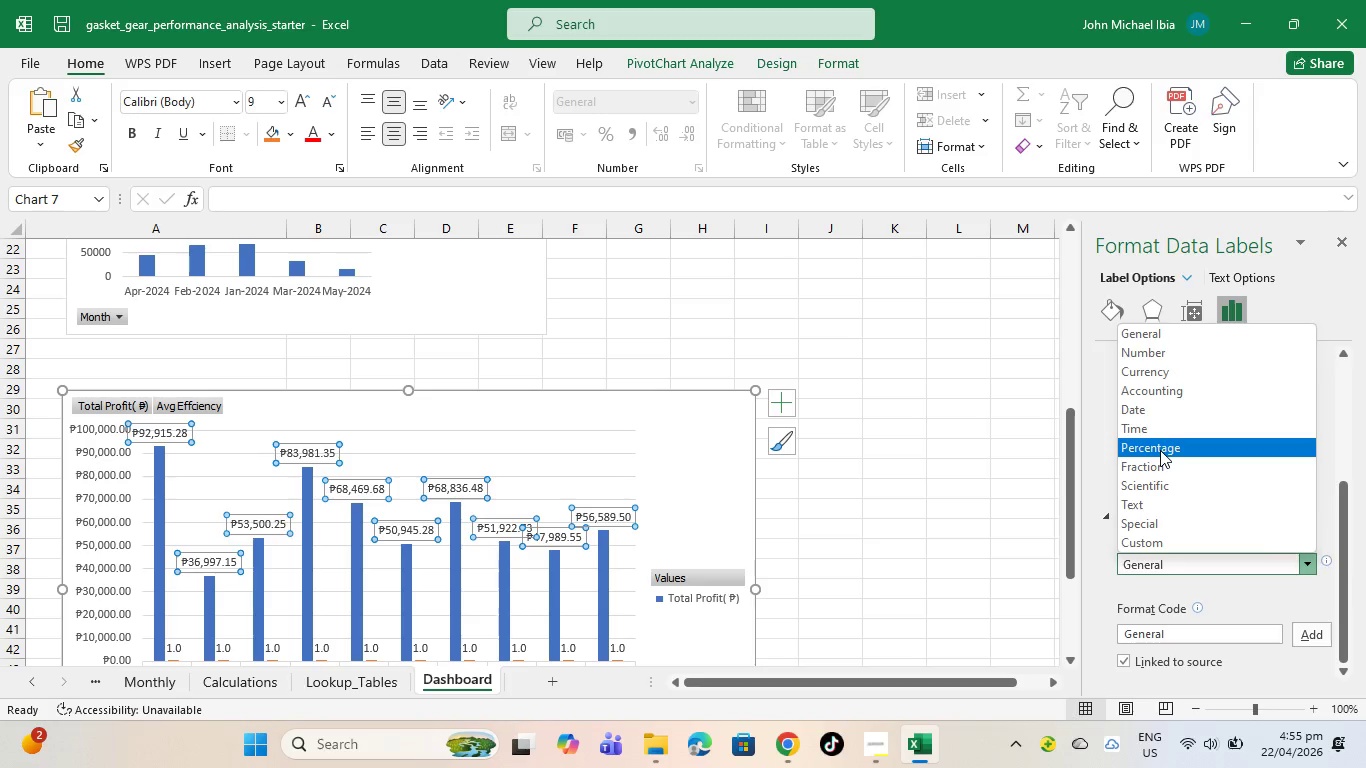 
left_click([1160, 450])
 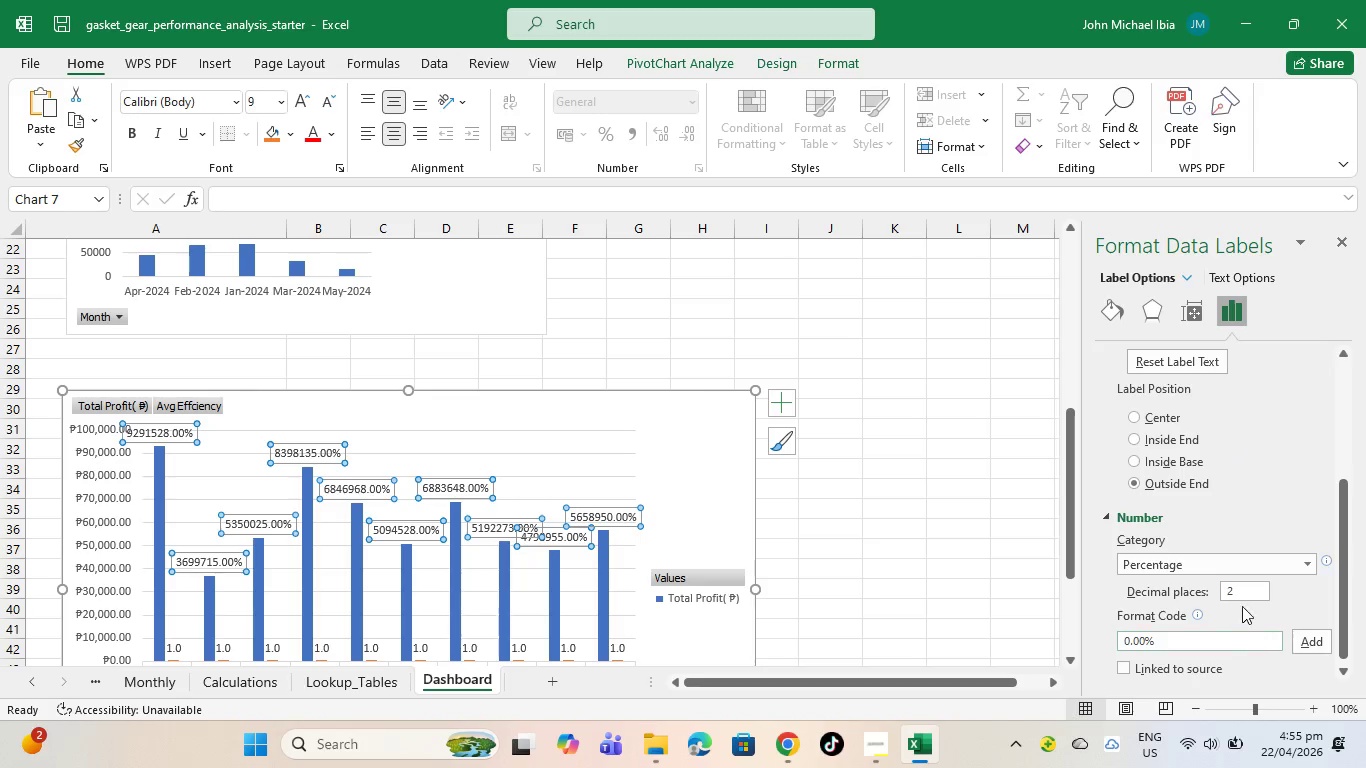 
left_click([1244, 588])
 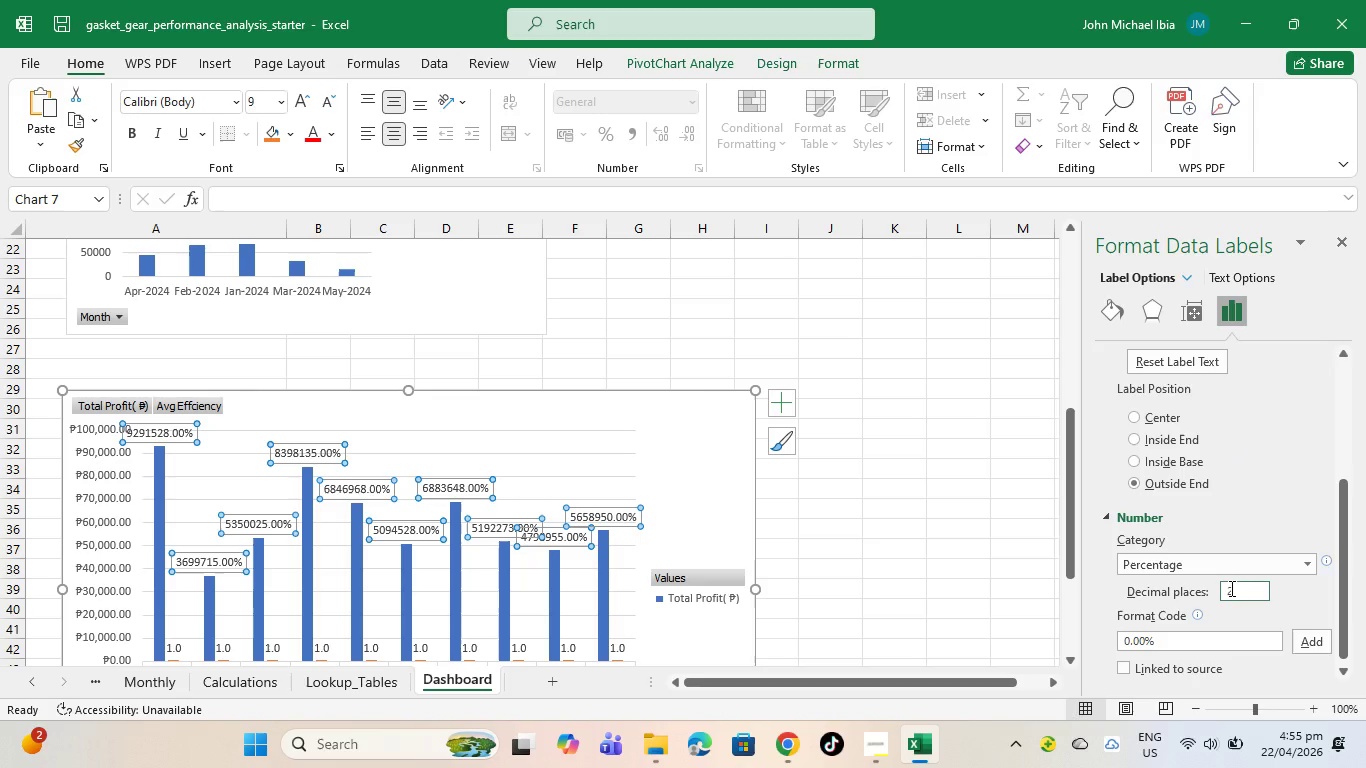 
key(Backspace)
 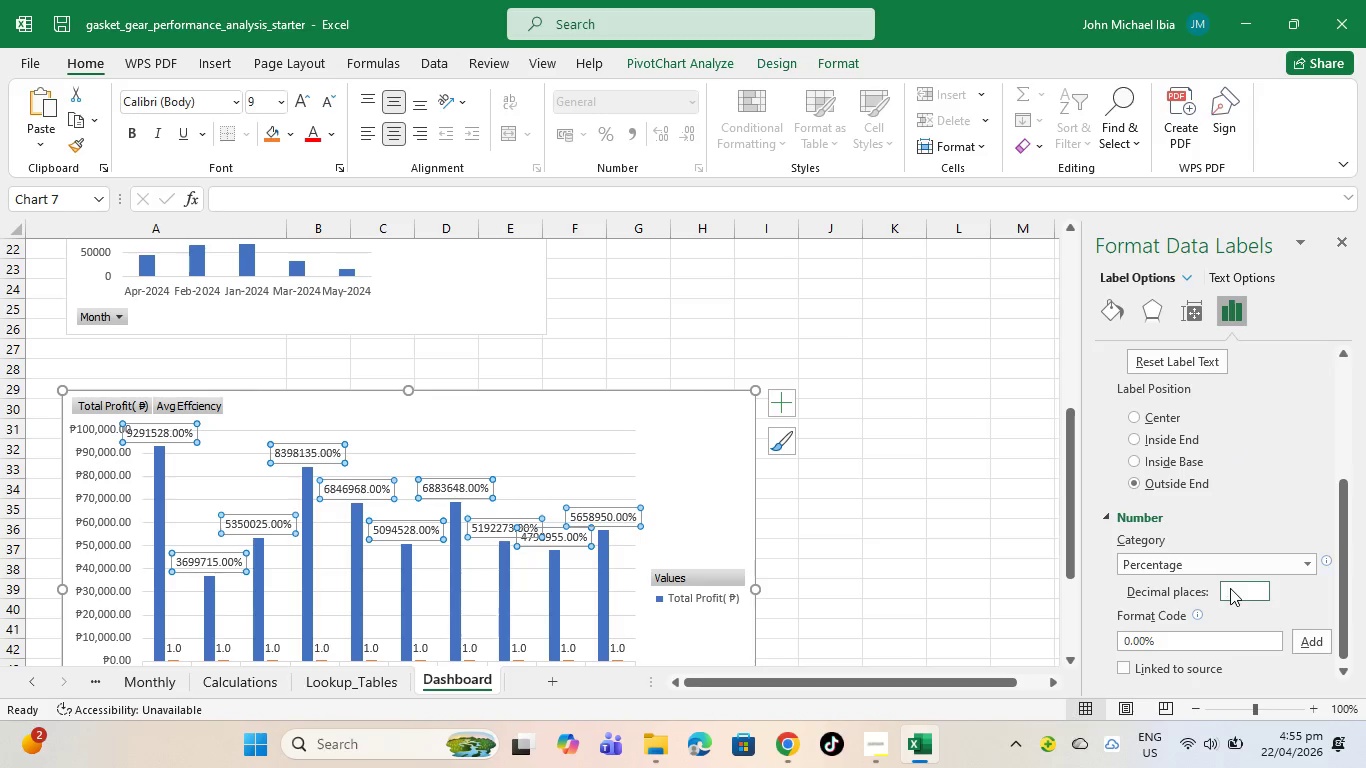 
key(2)
 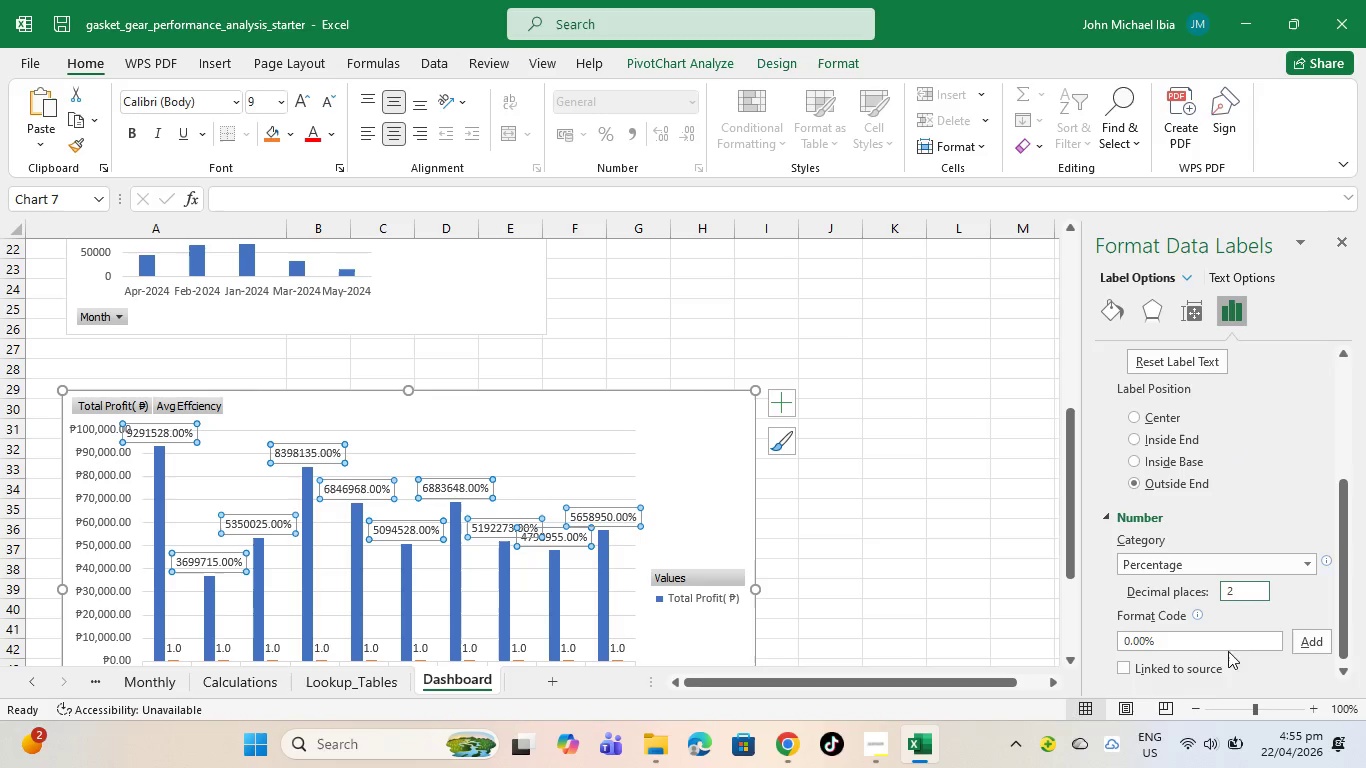 
scroll: coordinate [1193, 701], scroll_direction: down, amount: 4.0
 